 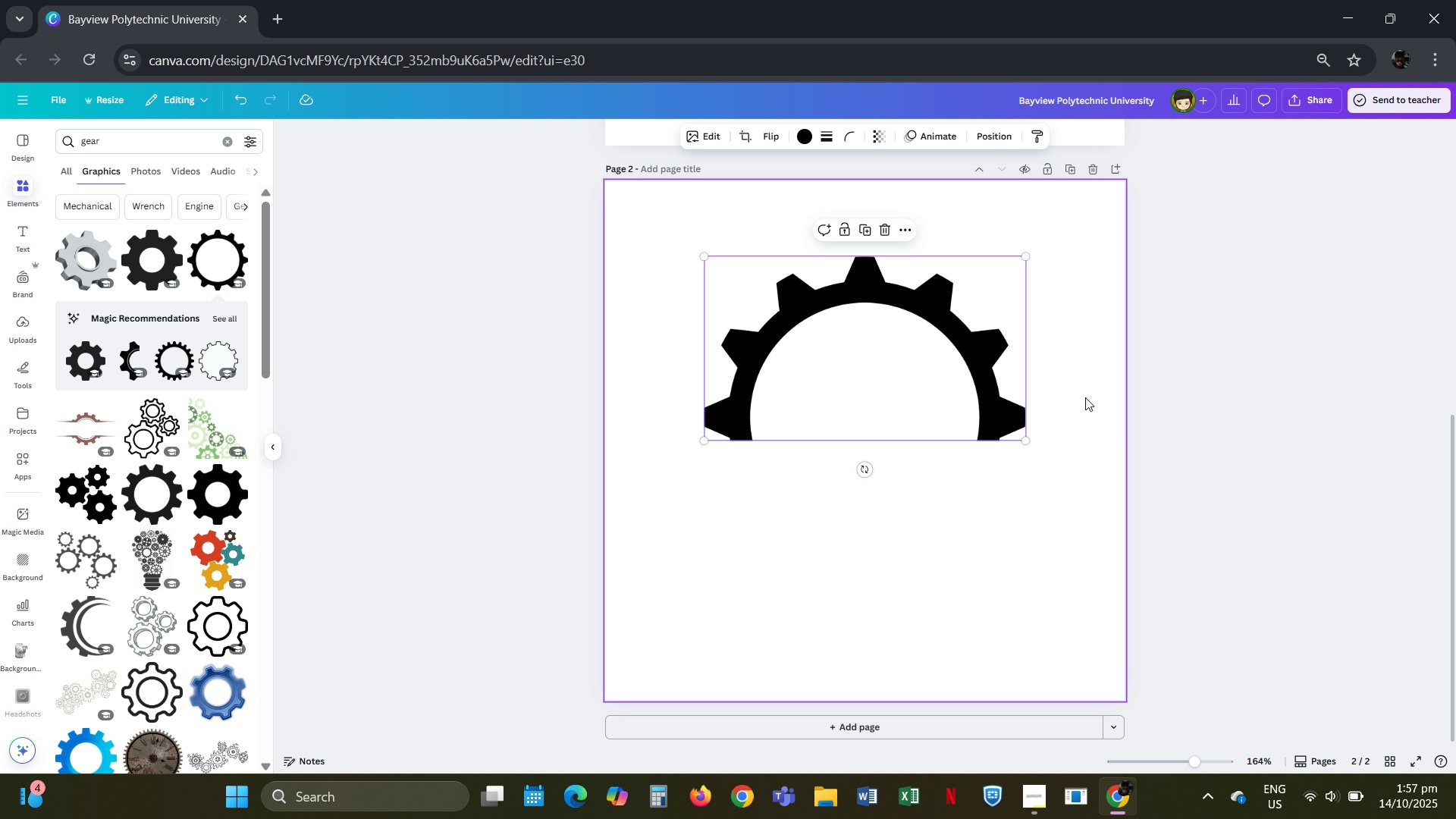 
left_click([1087, 398])
 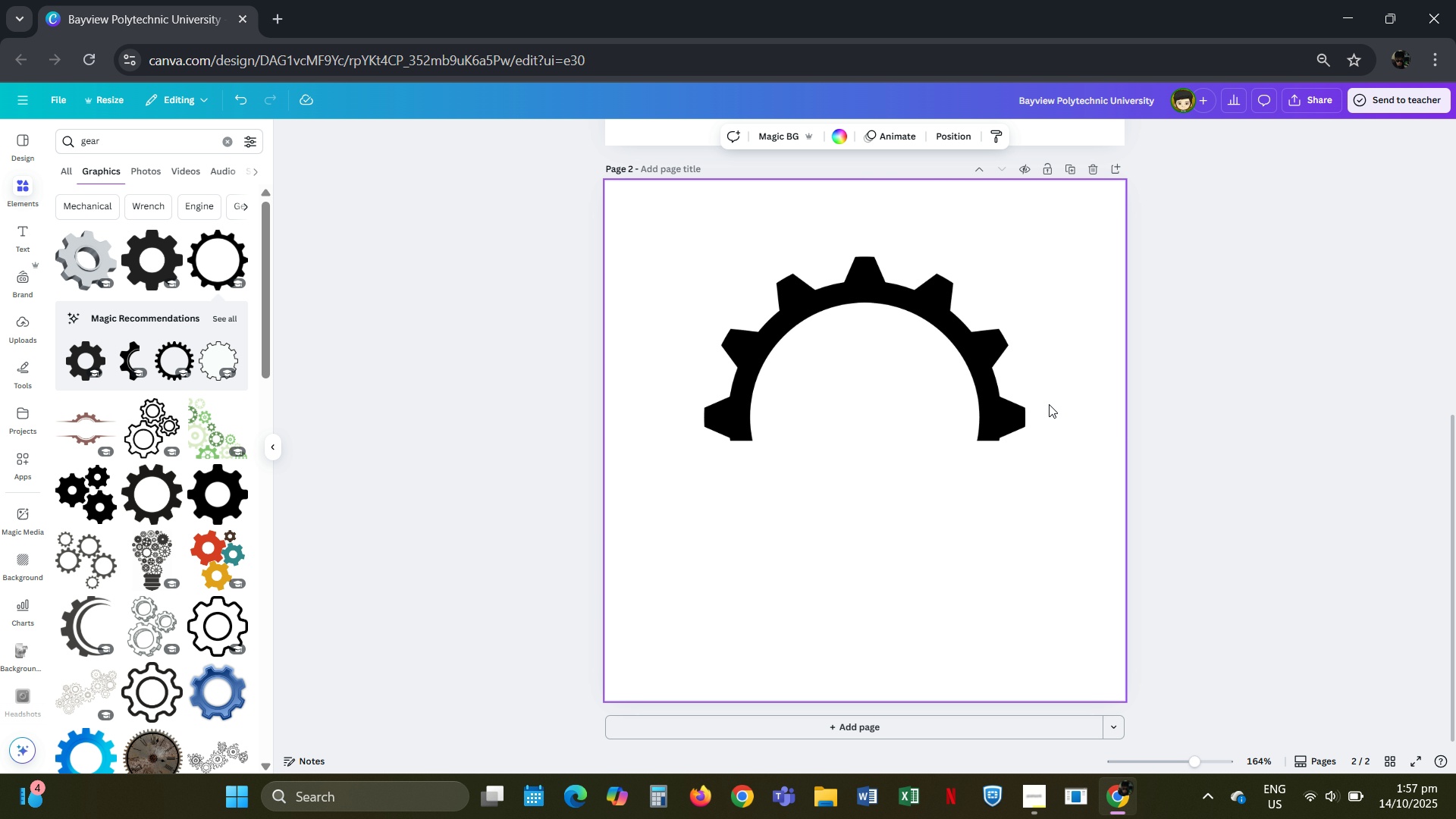 
left_click([1000, 389])
 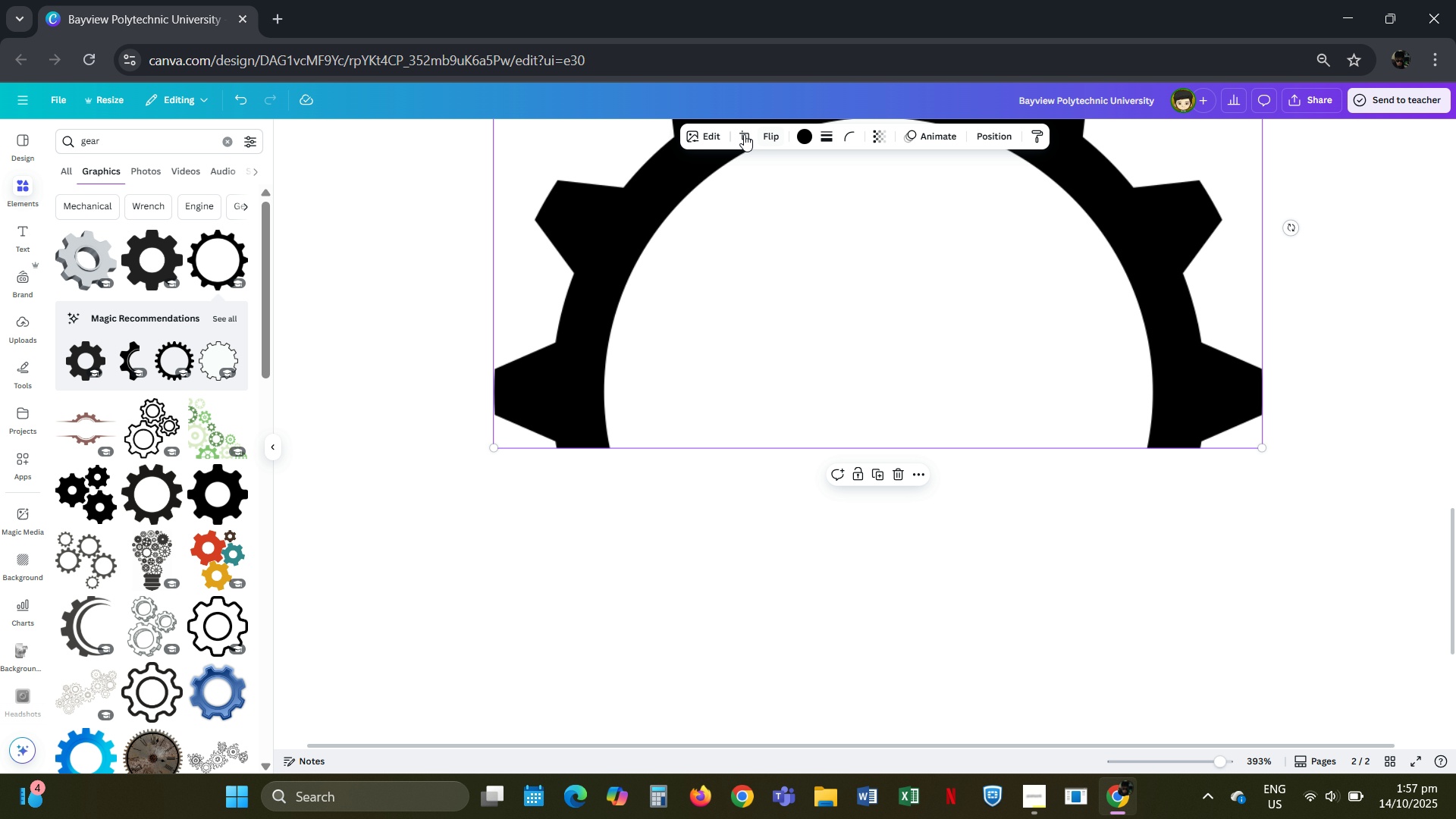 
wait(8.14)
 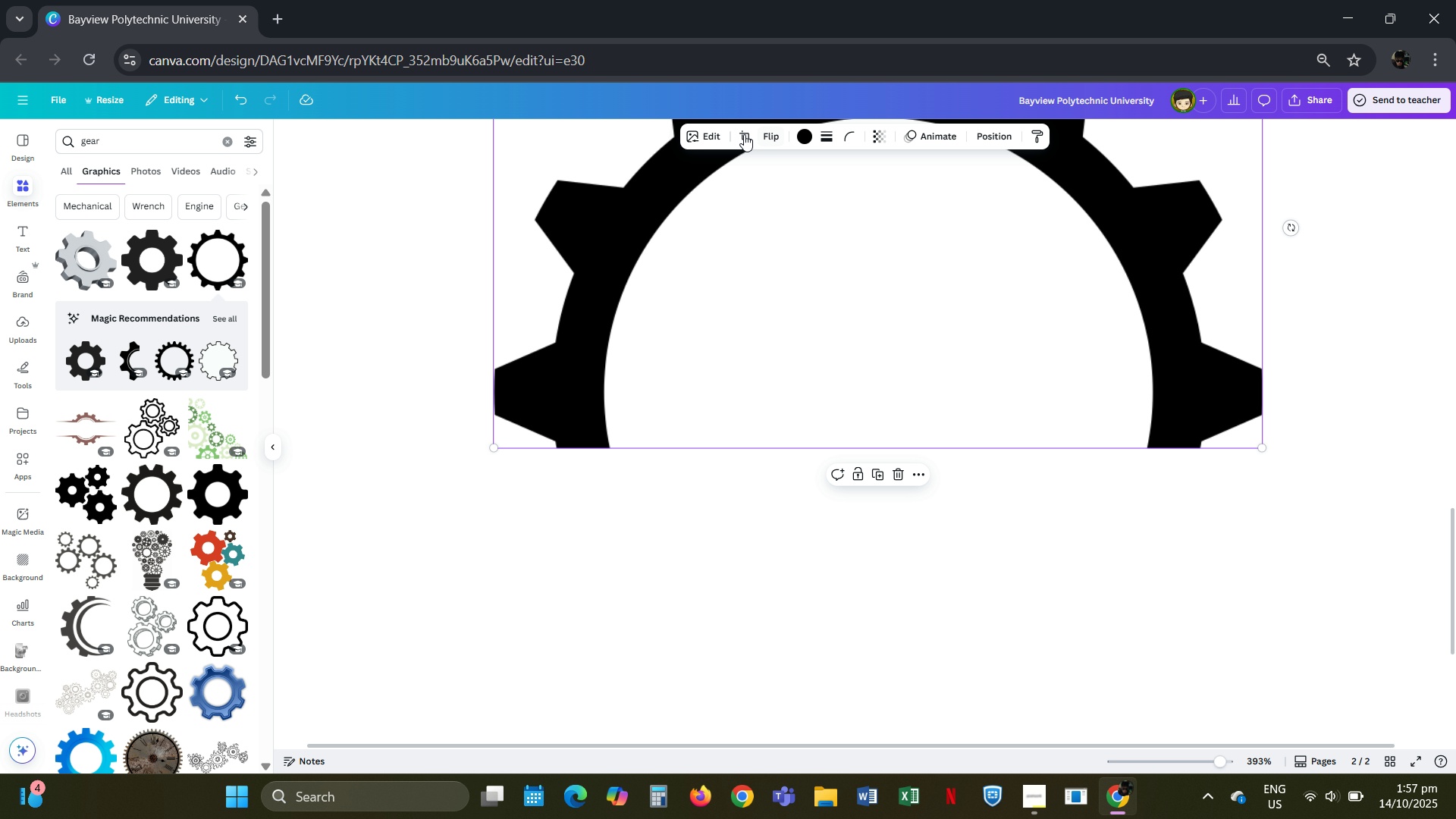 
left_click([444, 429])
 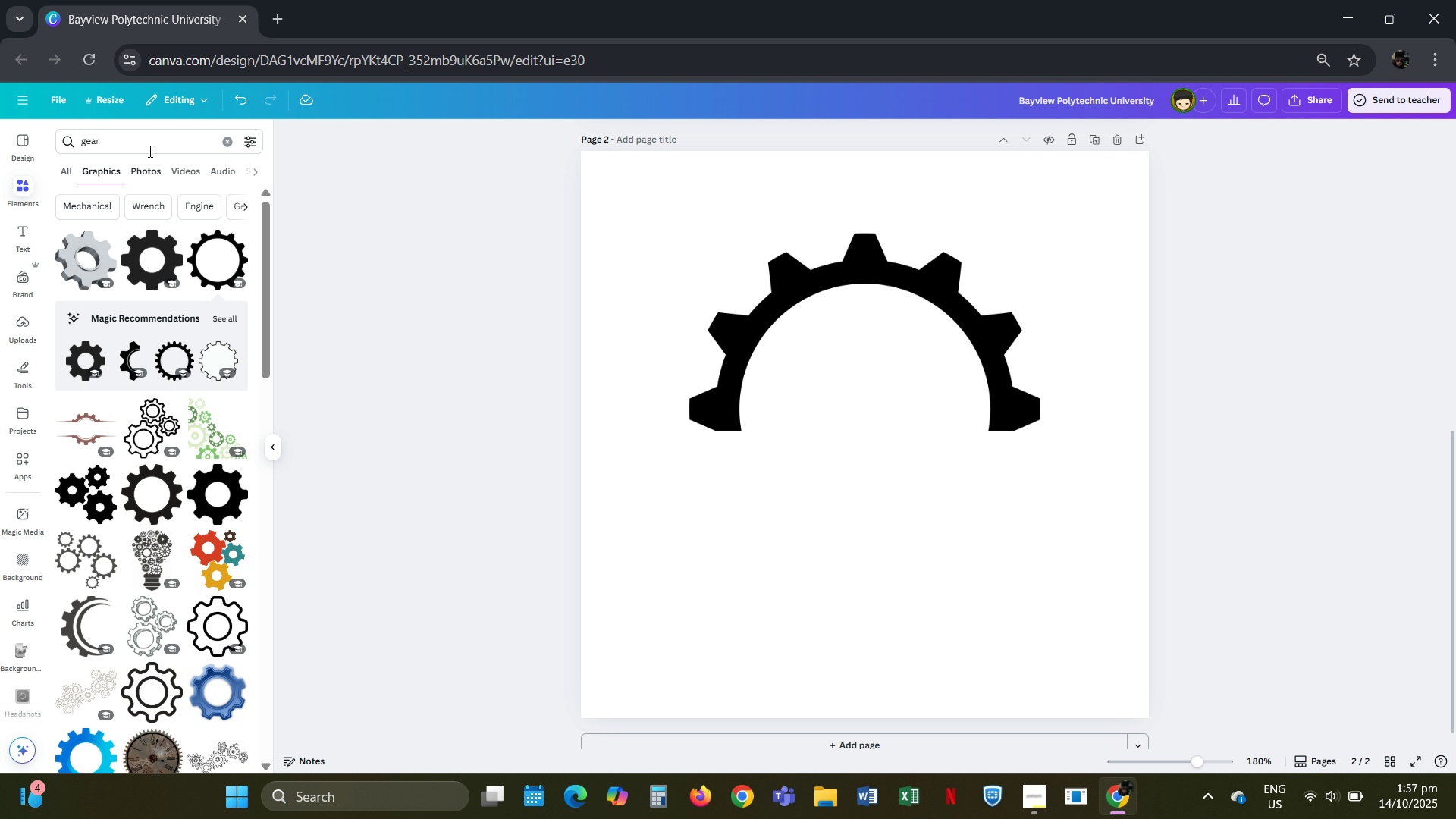 
wait(6.44)
 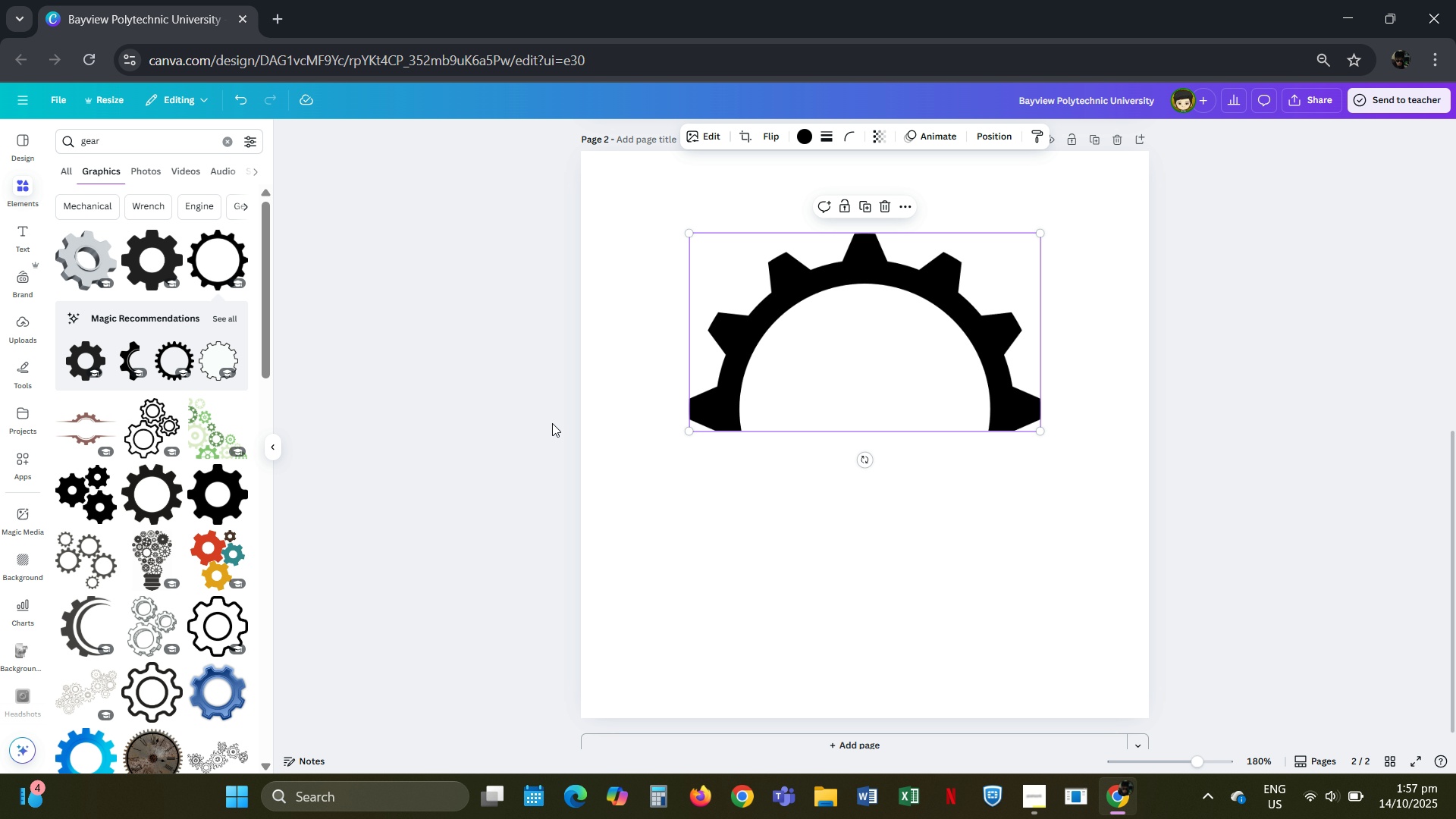 
mouse_move([156, 165])
 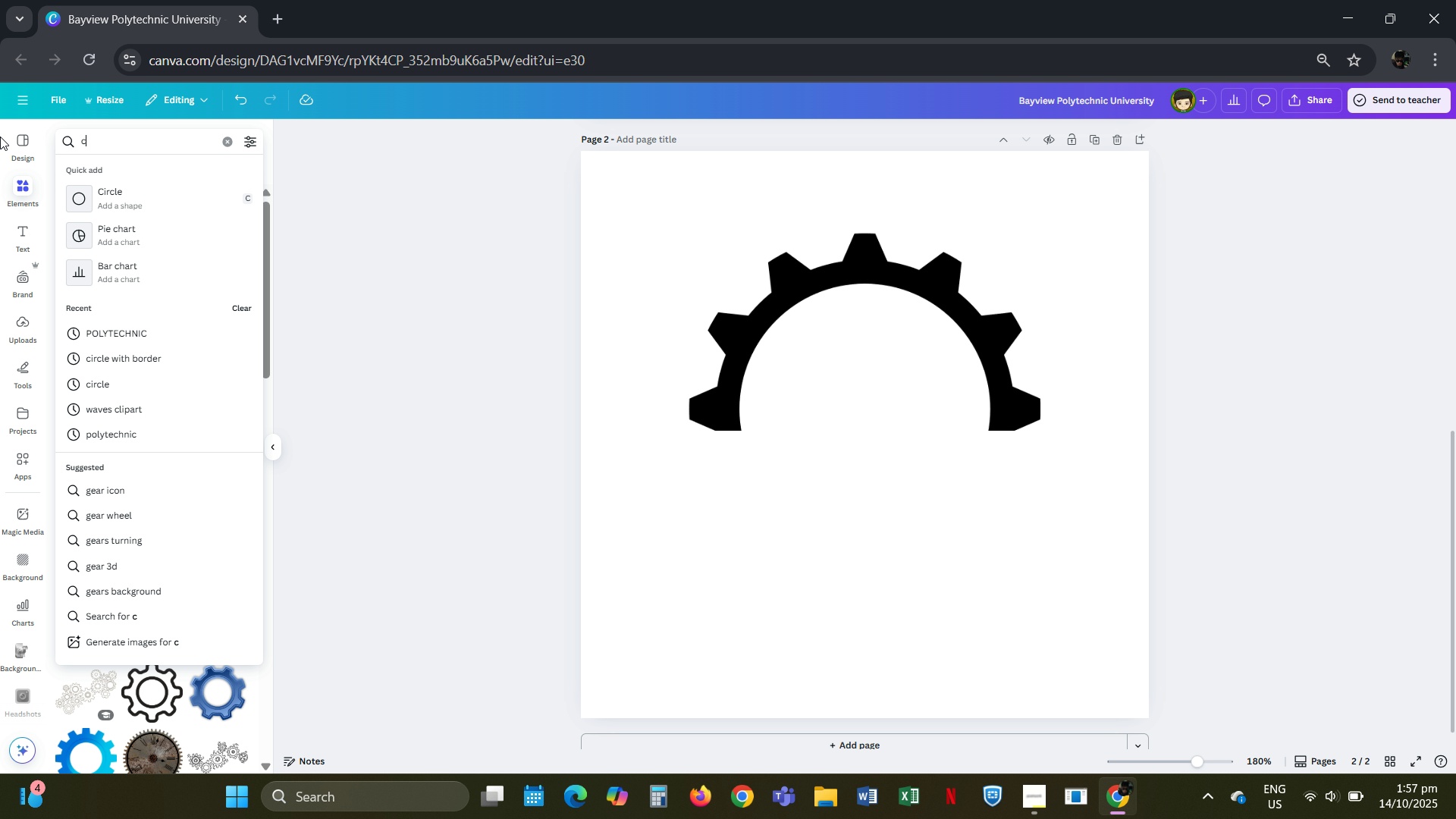 
type(circle)
 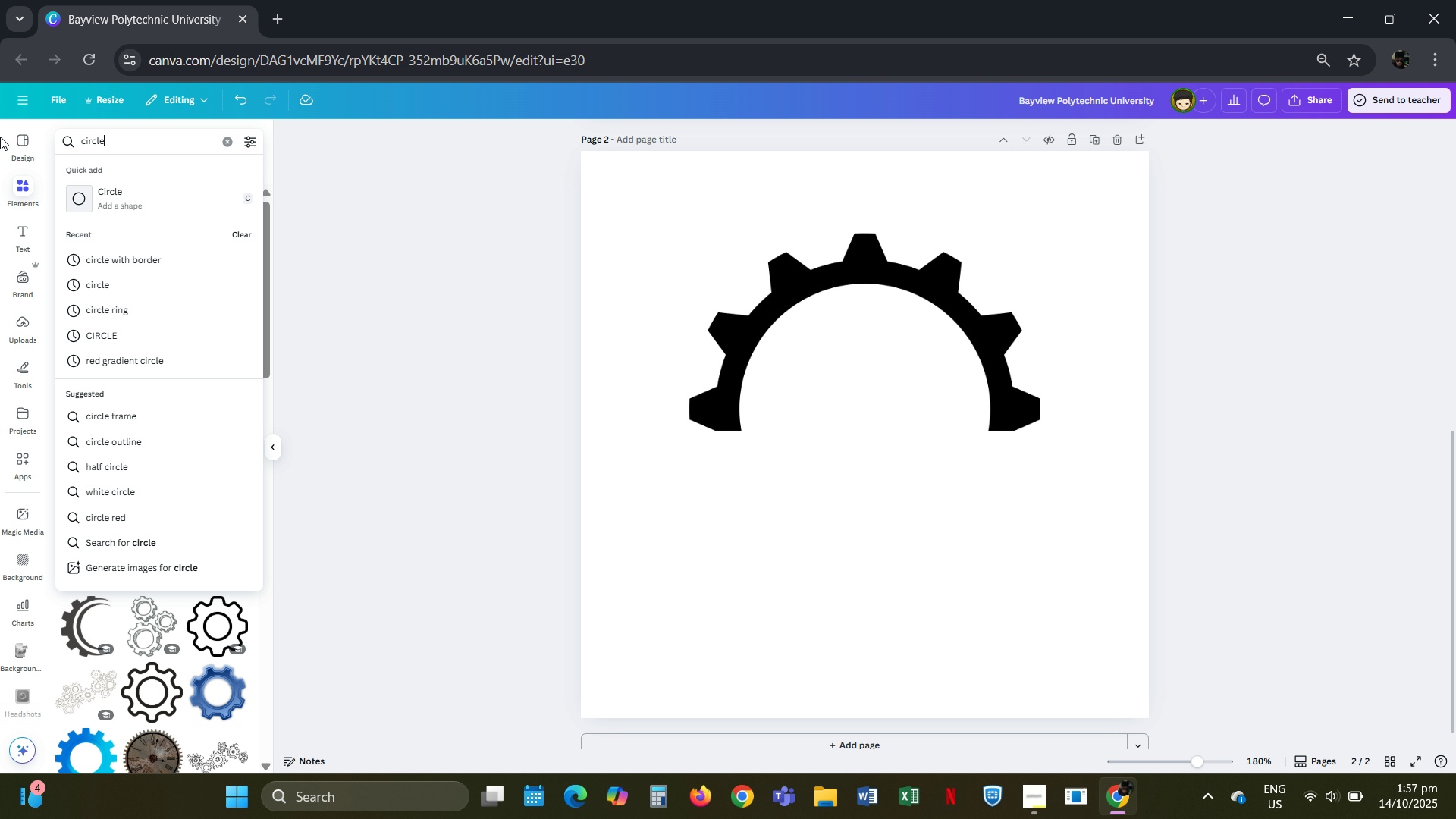 
key(Enter)
 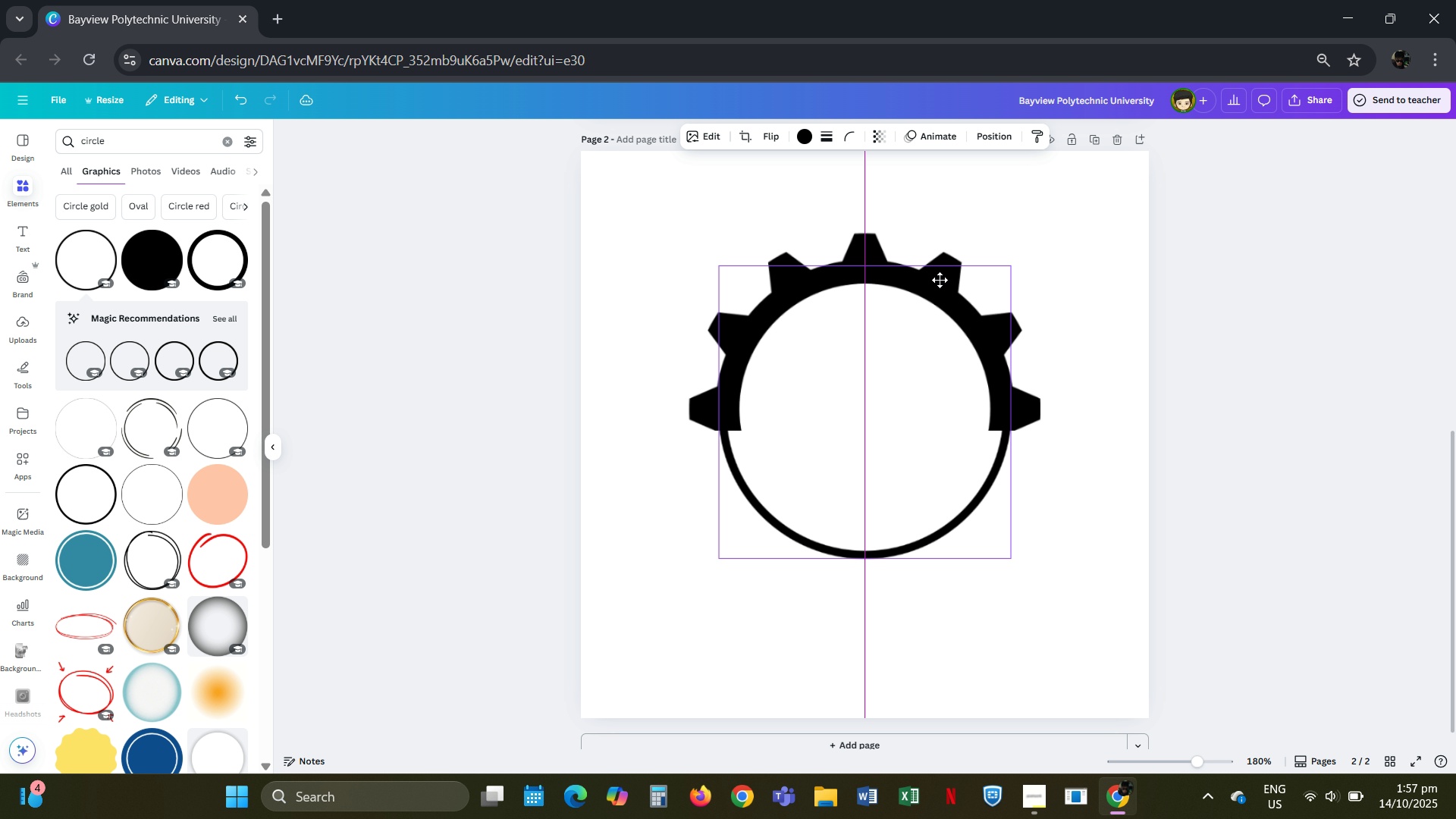 
wait(14.94)
 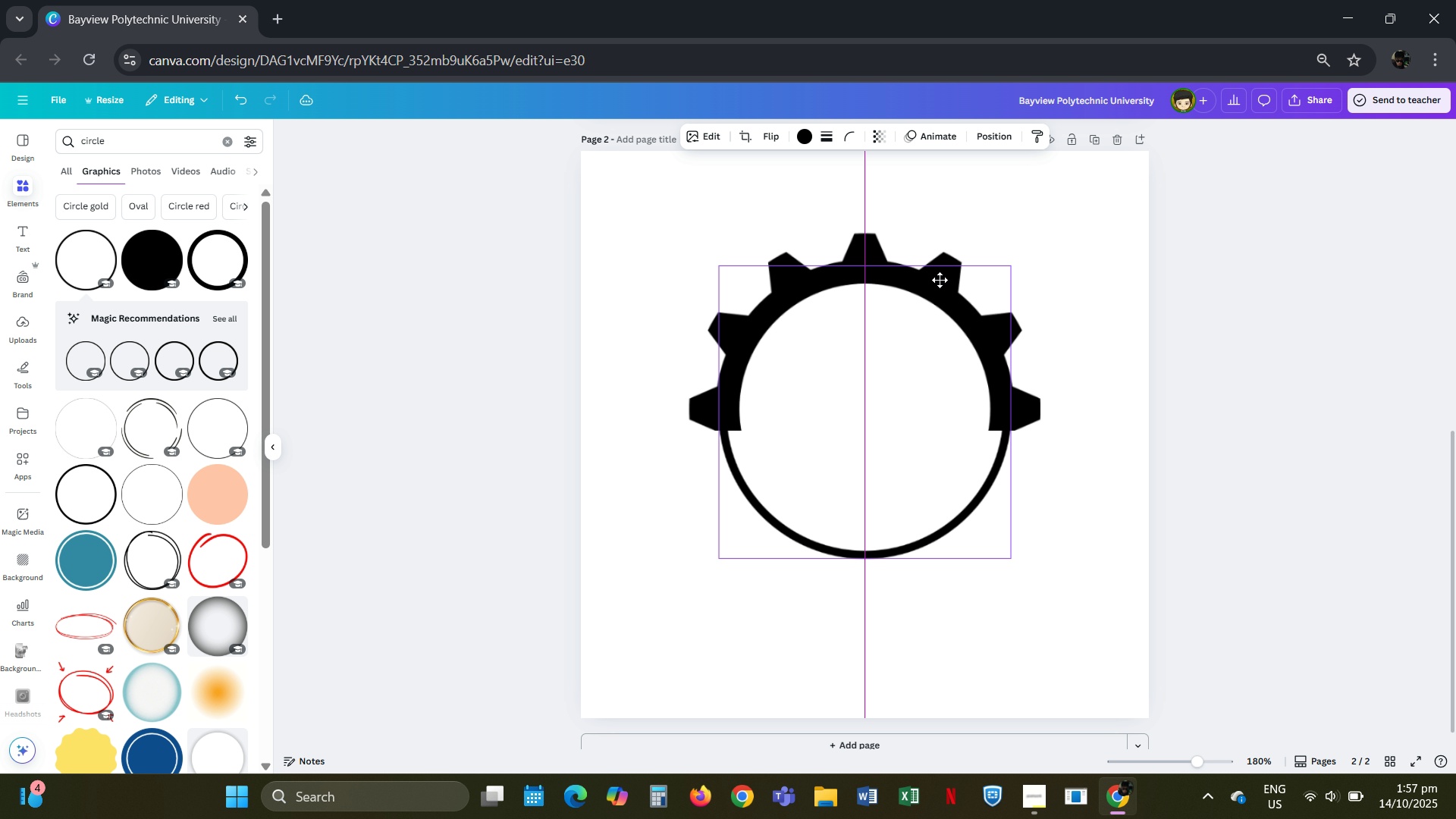 
left_click([884, 244])
 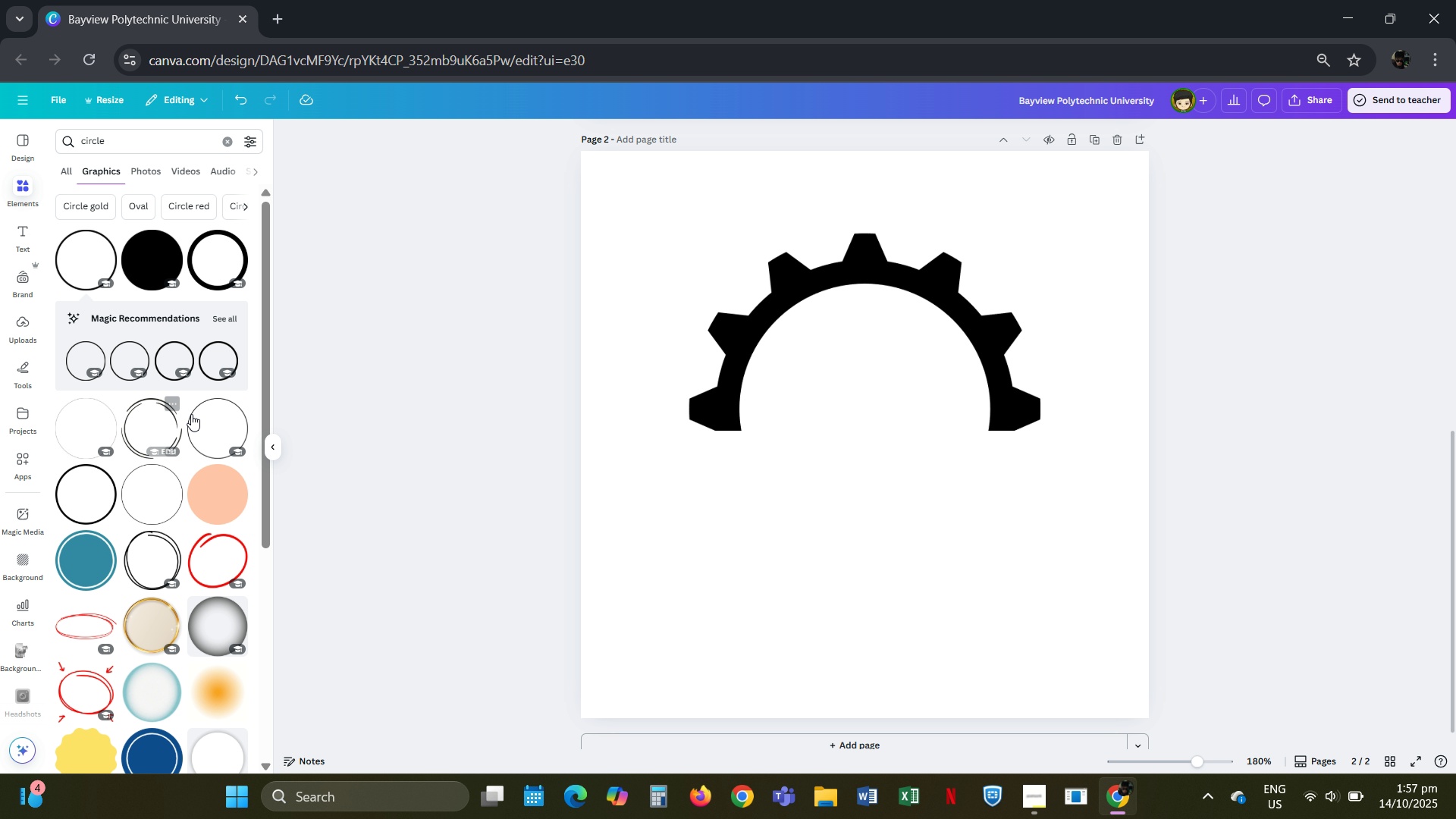 
left_click([202, 413])
 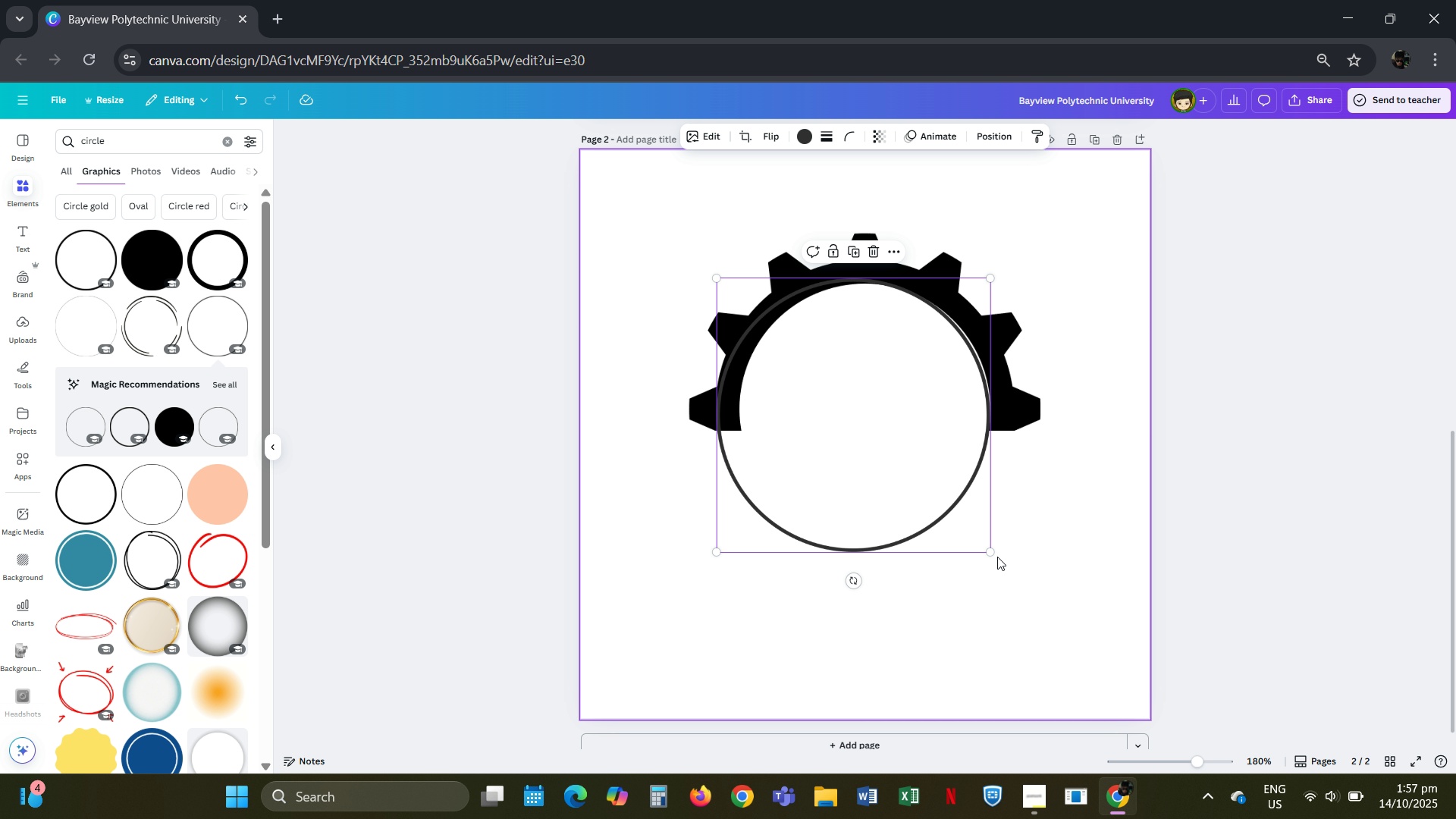 
wait(6.22)
 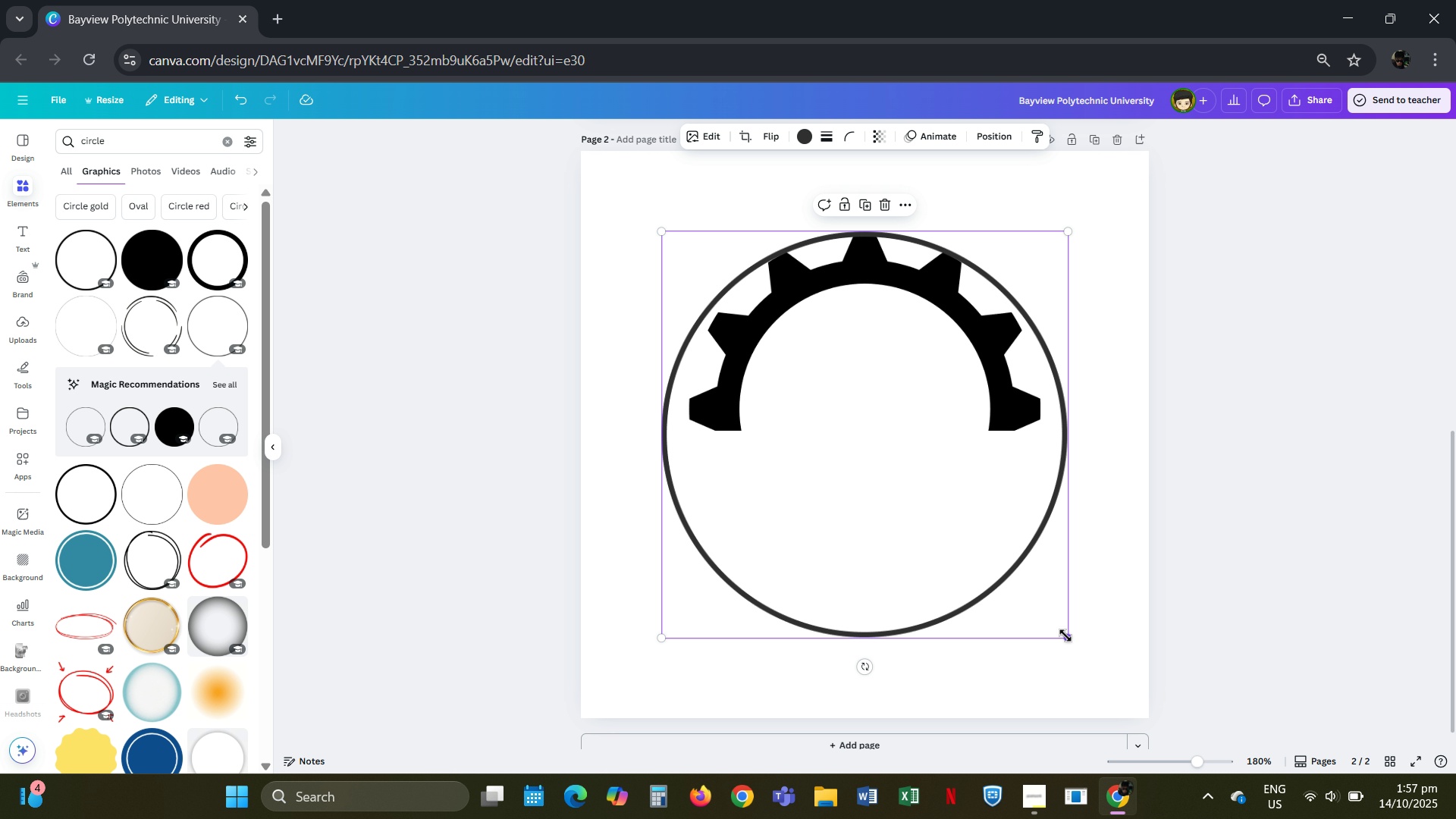 
left_click([809, 138])
 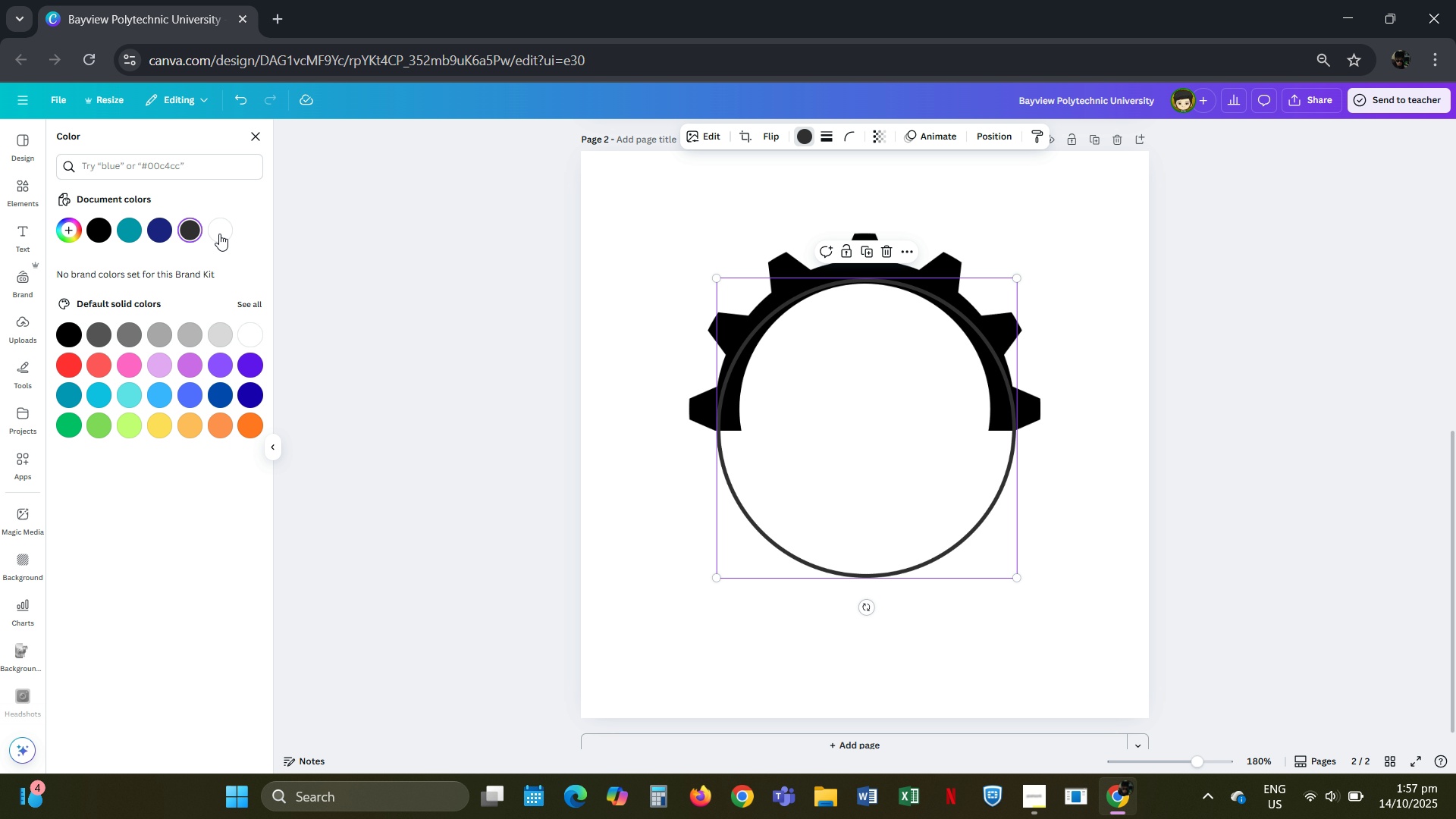 
left_click([219, 232])
 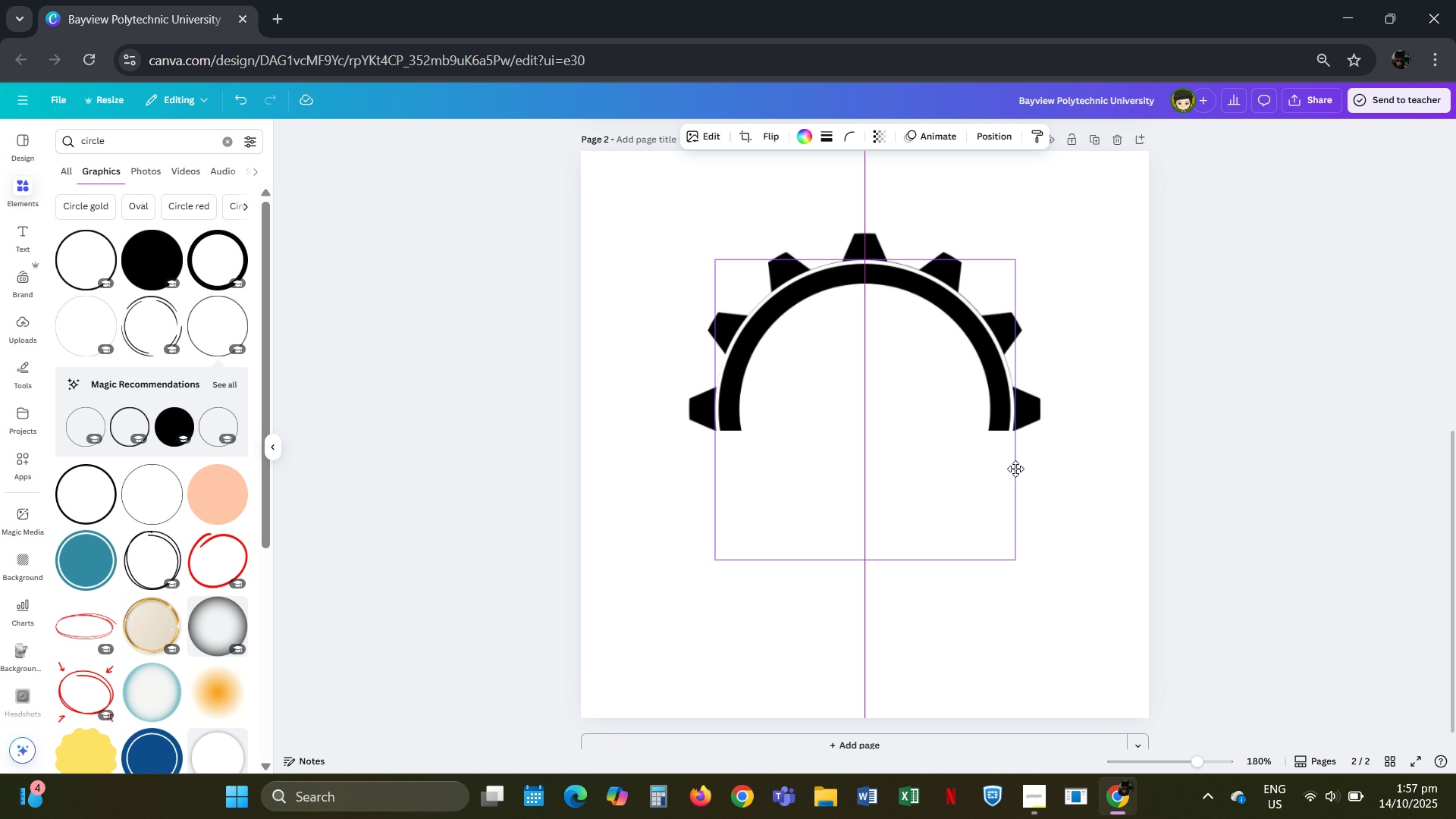 
wait(8.2)
 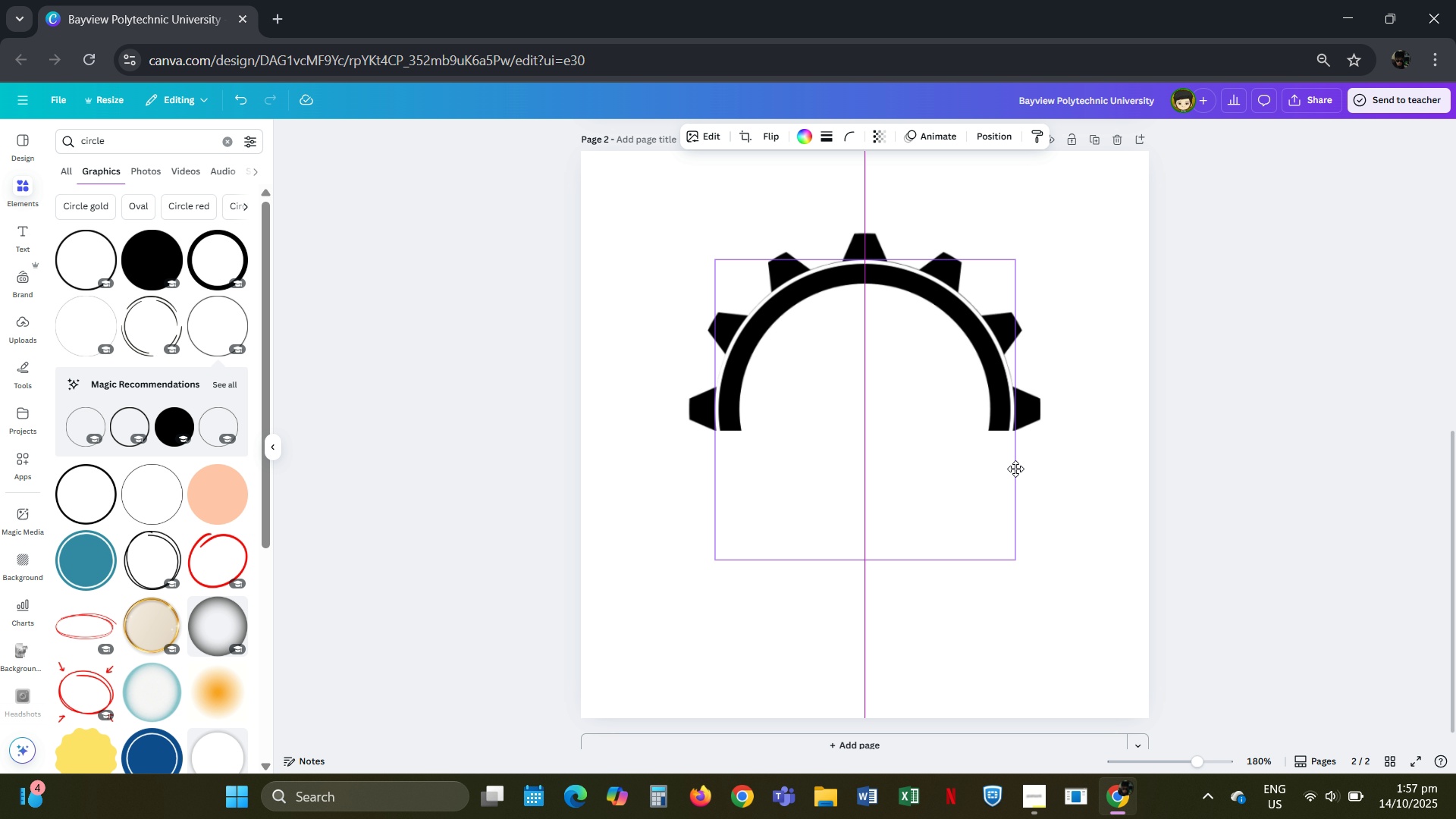 
double_click([957, 465])
 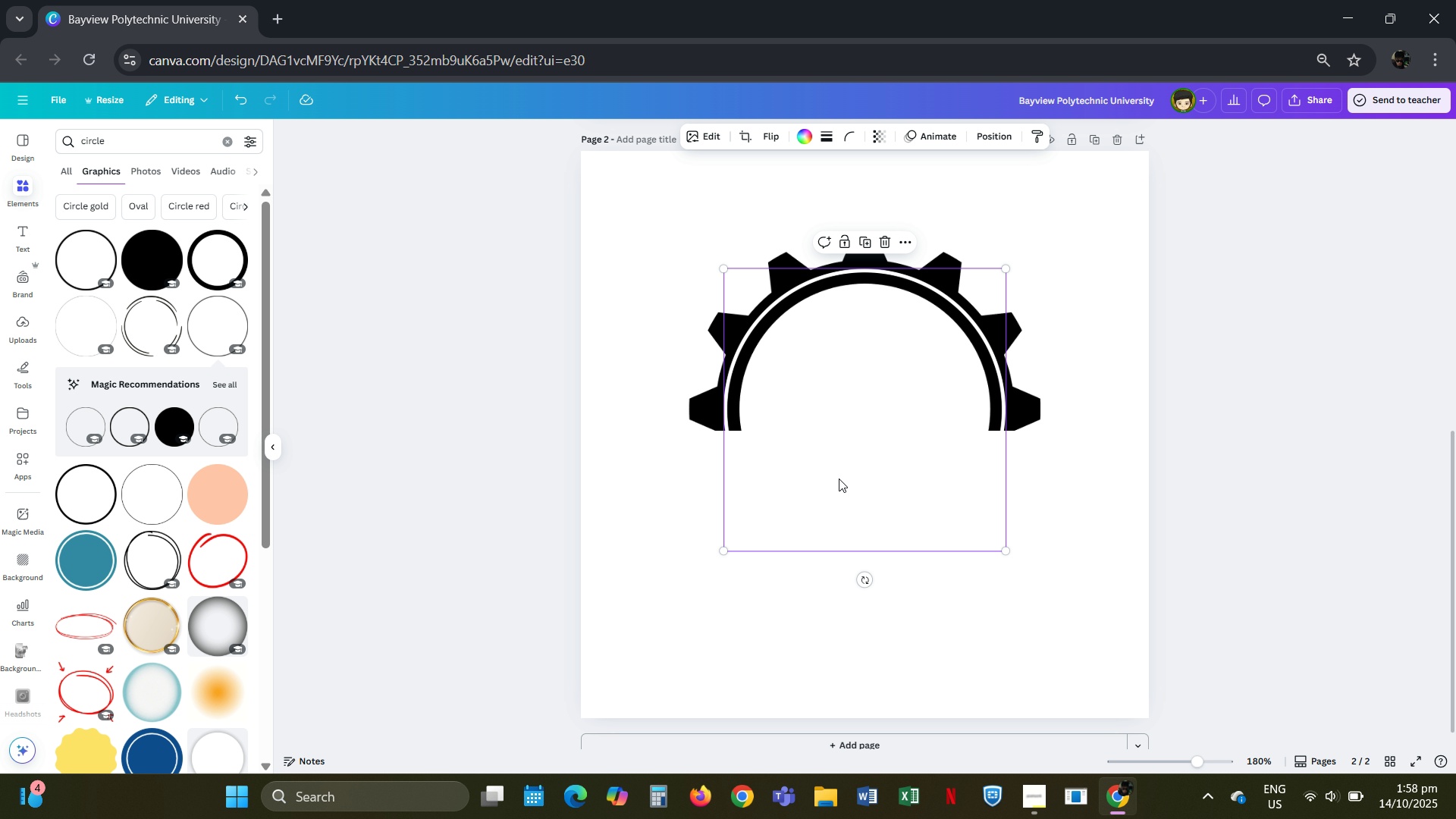 
key(ArrowDown)
 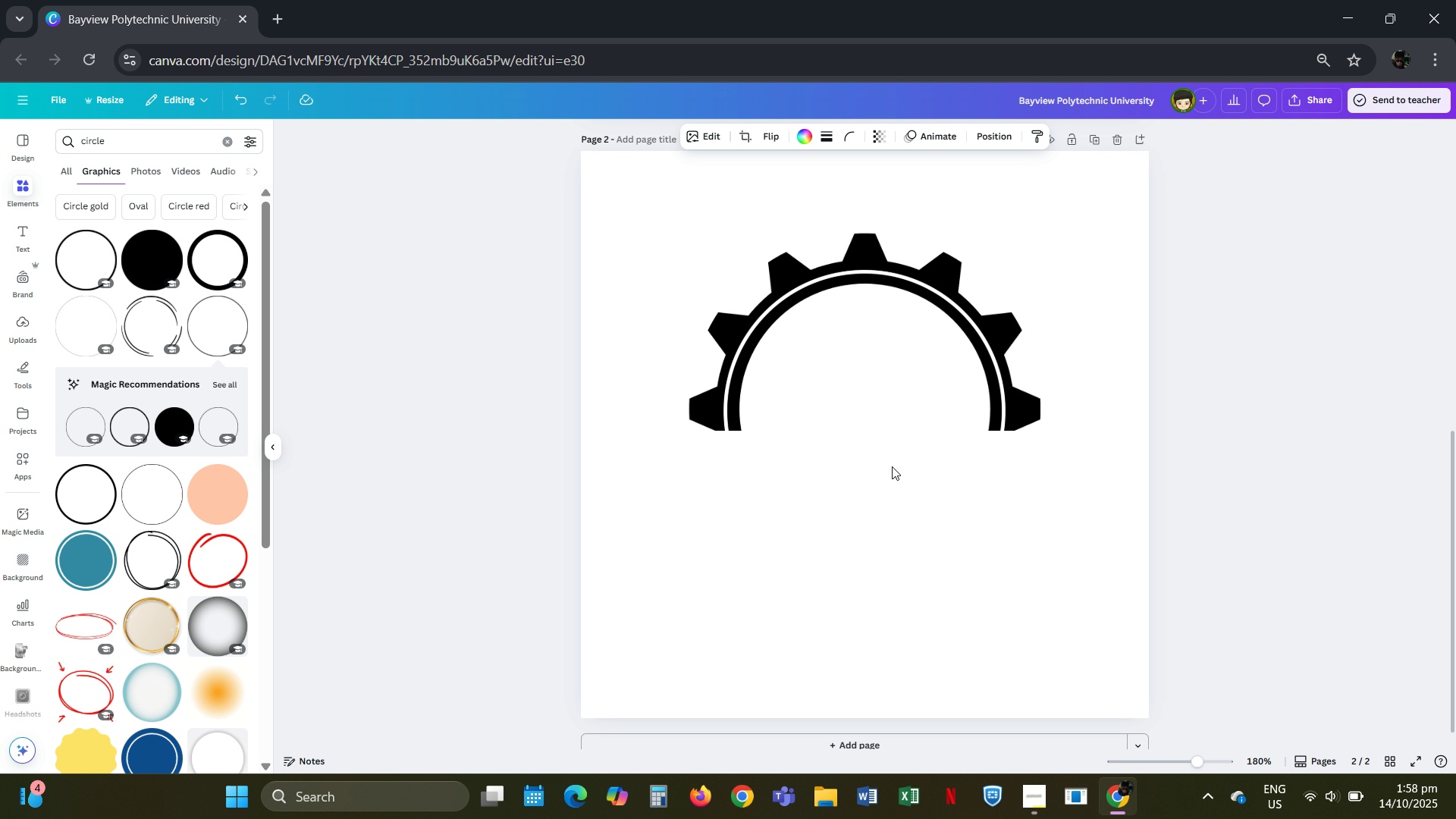 
key(ArrowDown)
 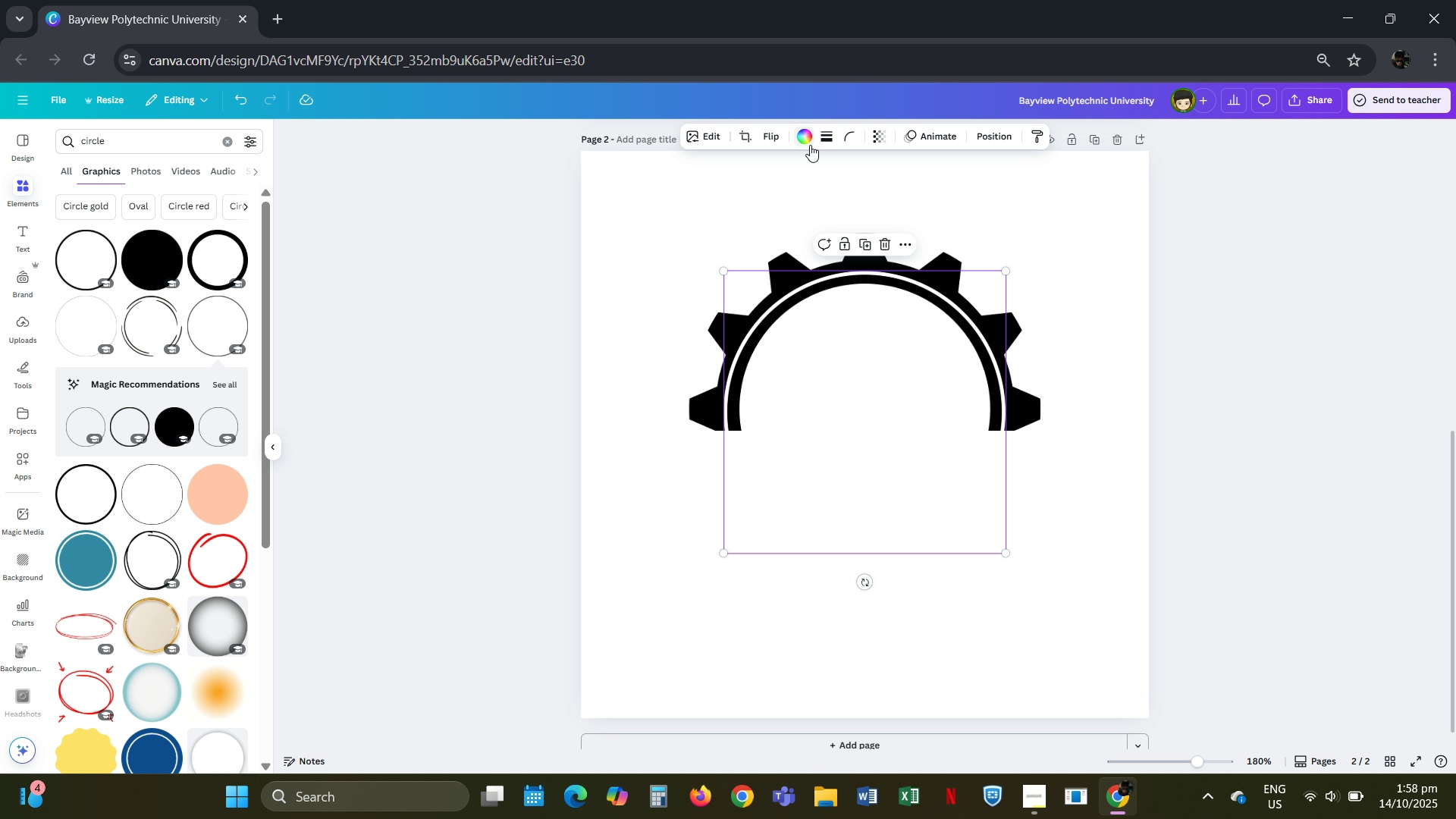 
left_click([742, 141])
 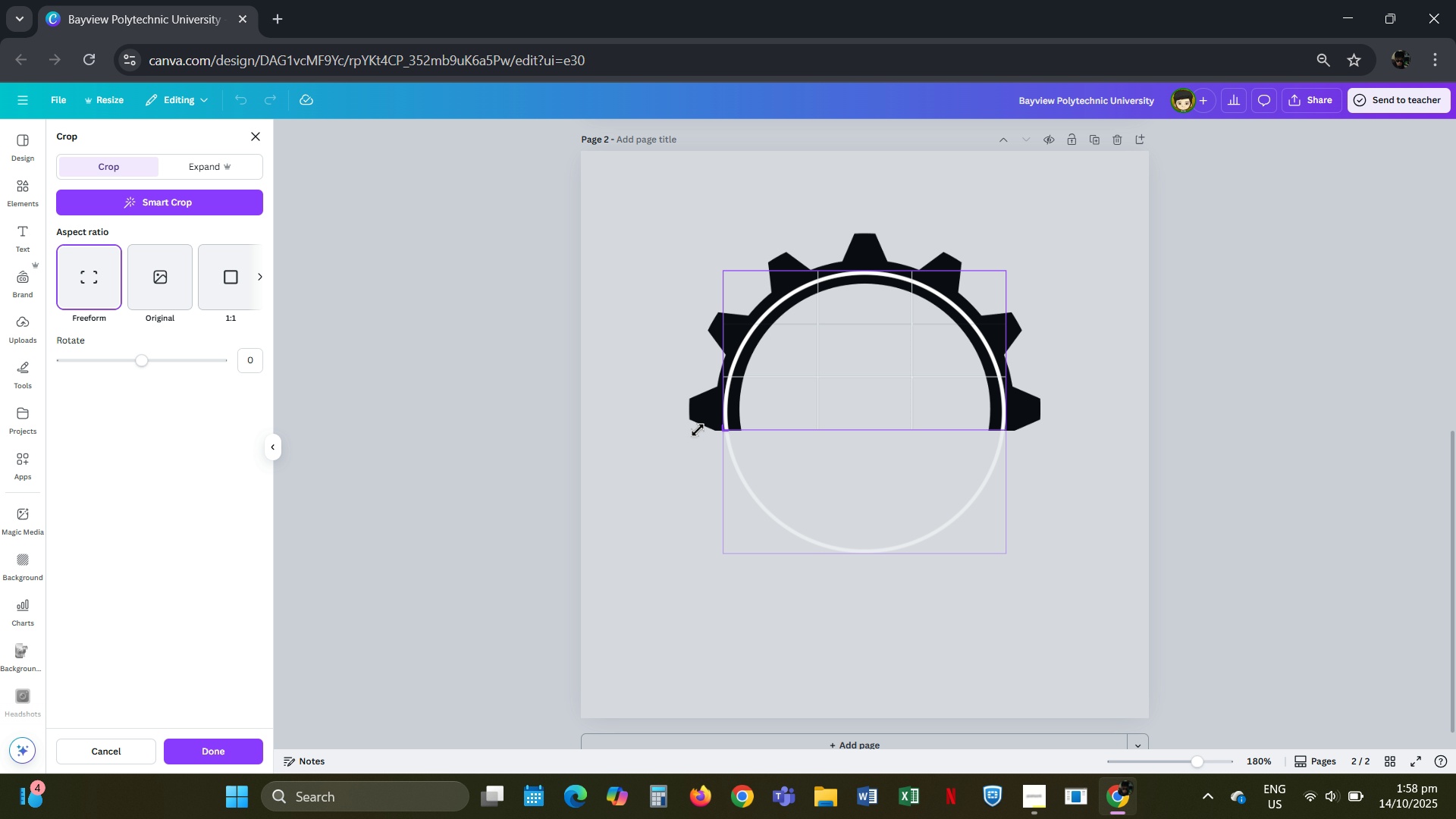 
wait(8.41)
 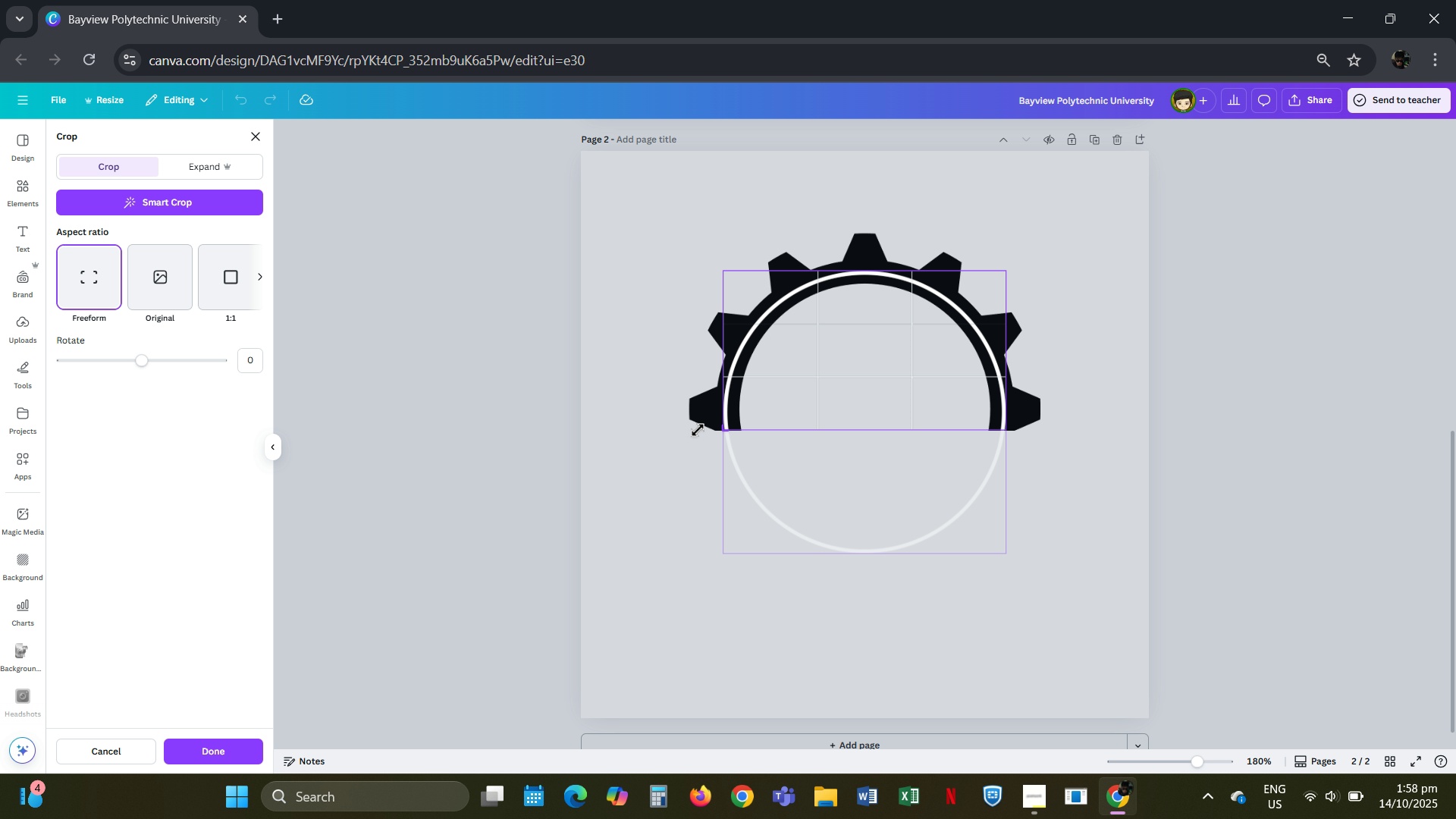 
left_click([1002, 385])
 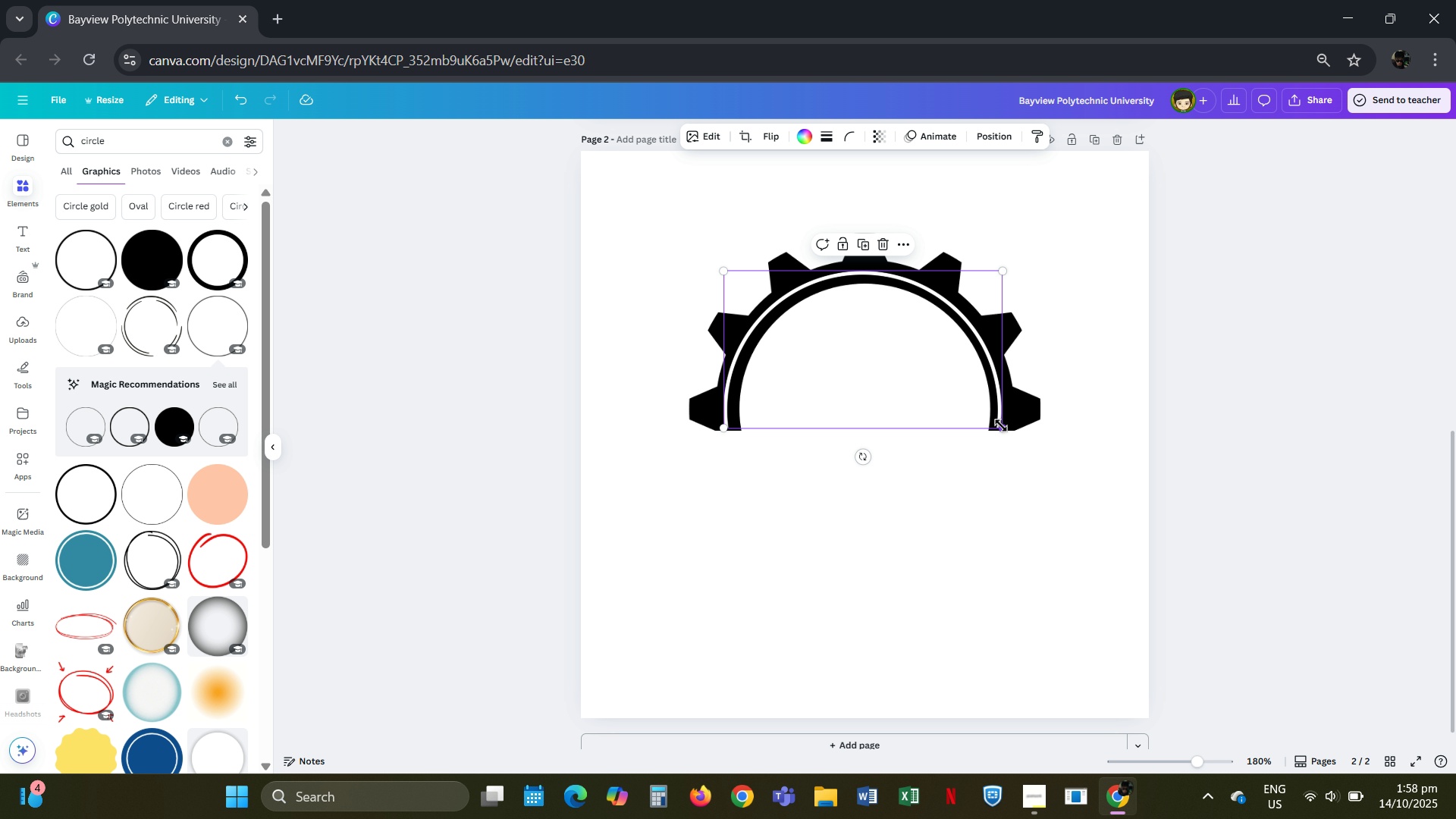 
key(ArrowRight)
 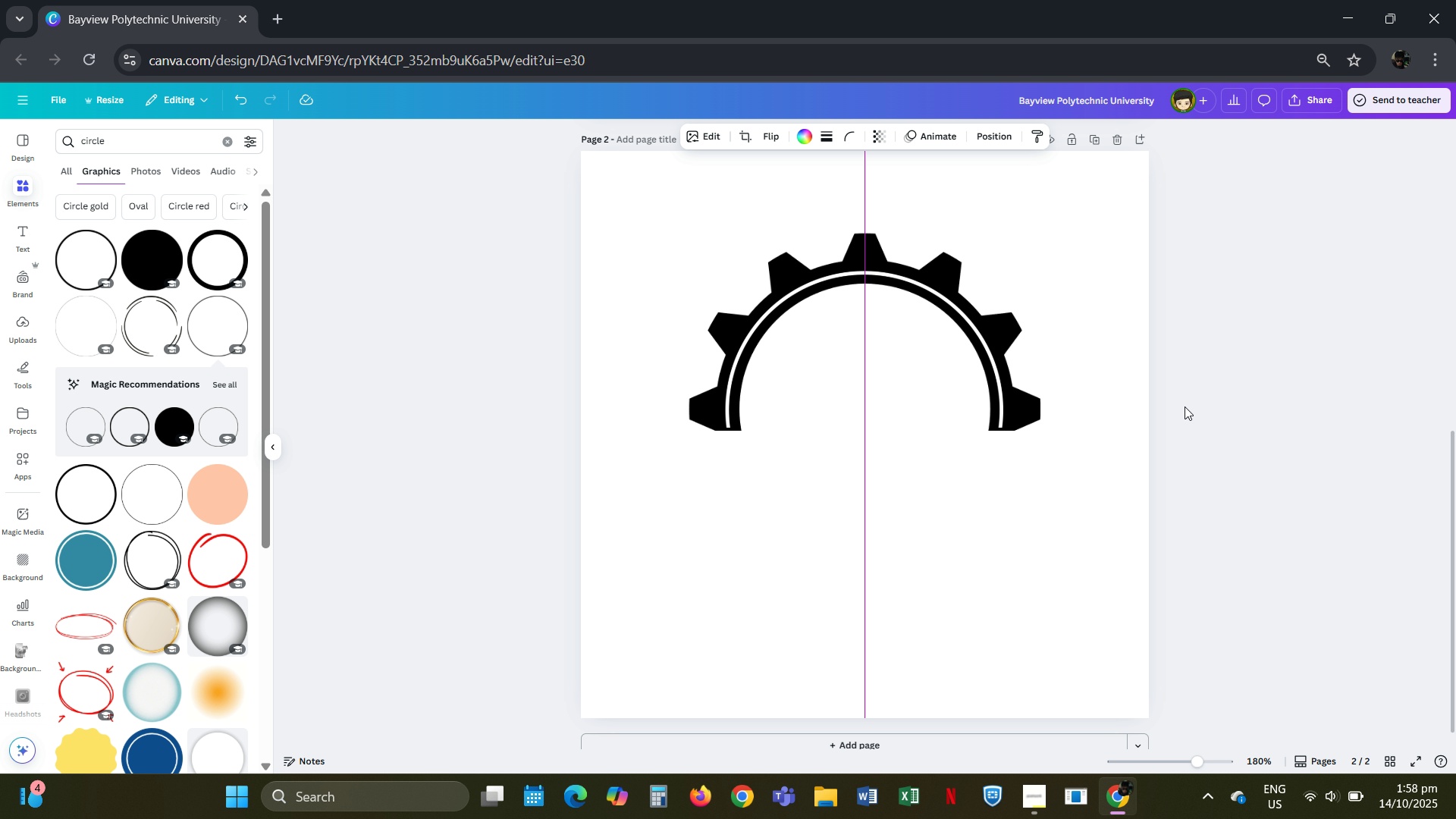 
key(ArrowRight)
 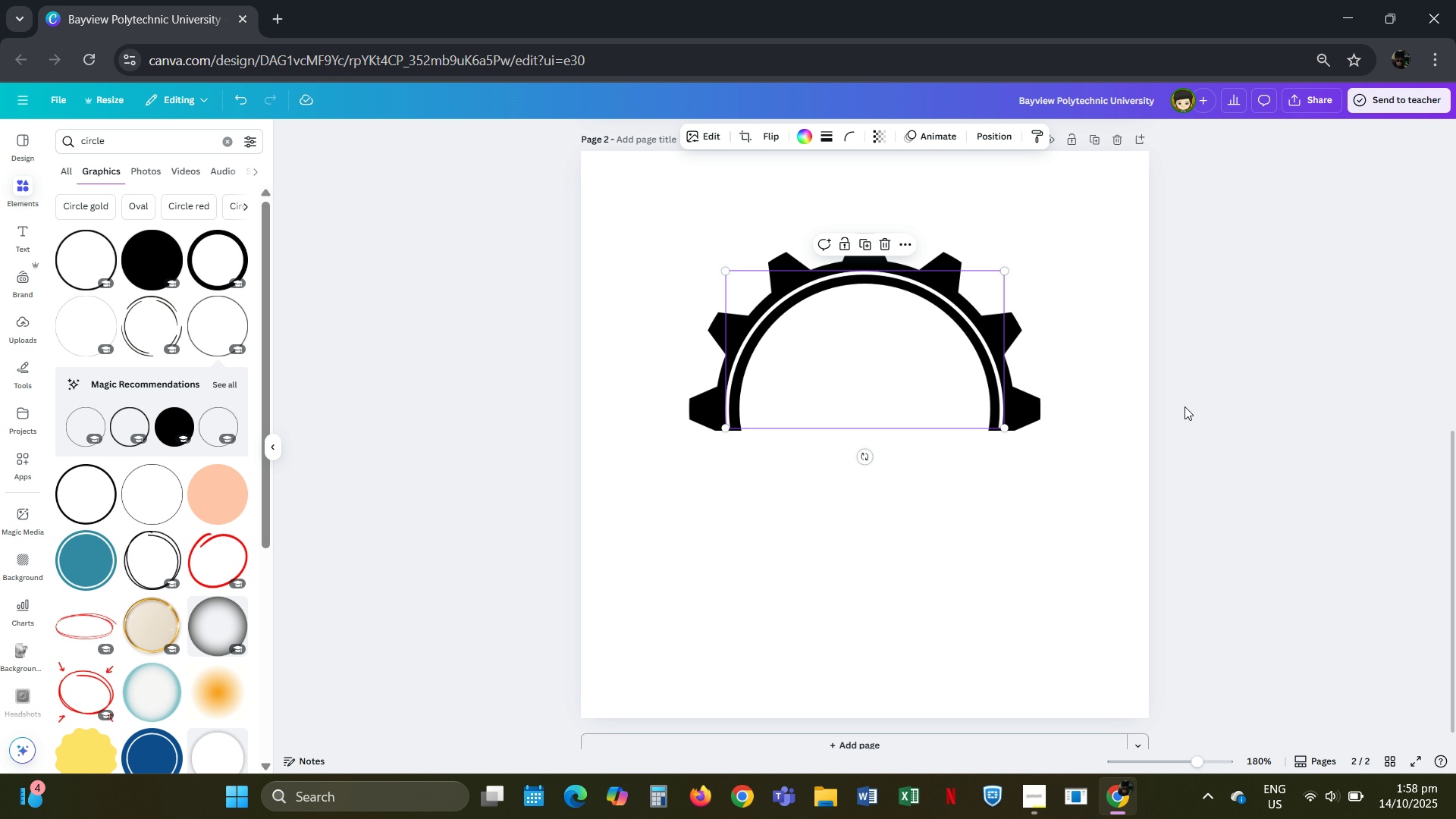 
key(ArrowDown)
 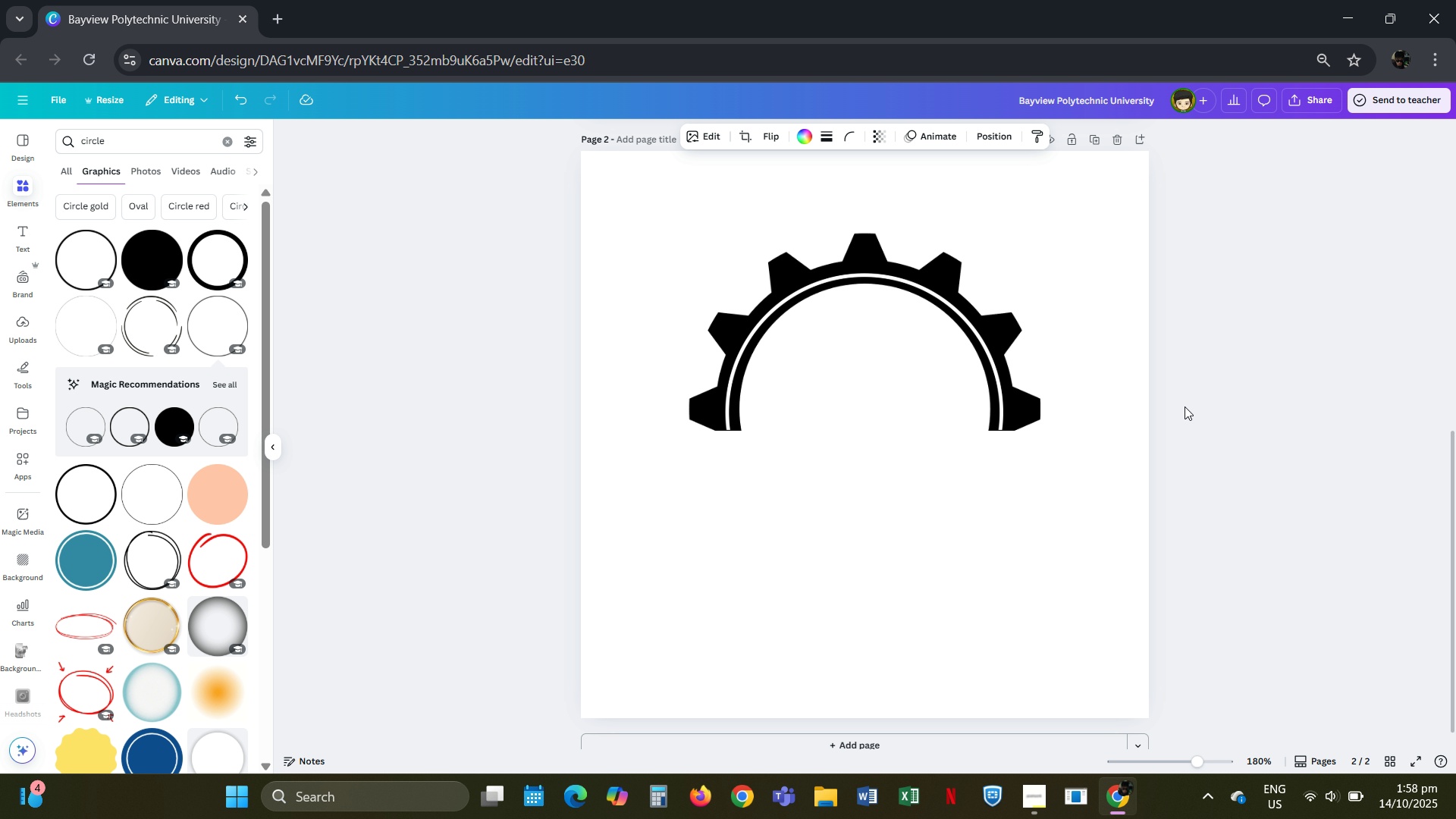 
key(ArrowDown)
 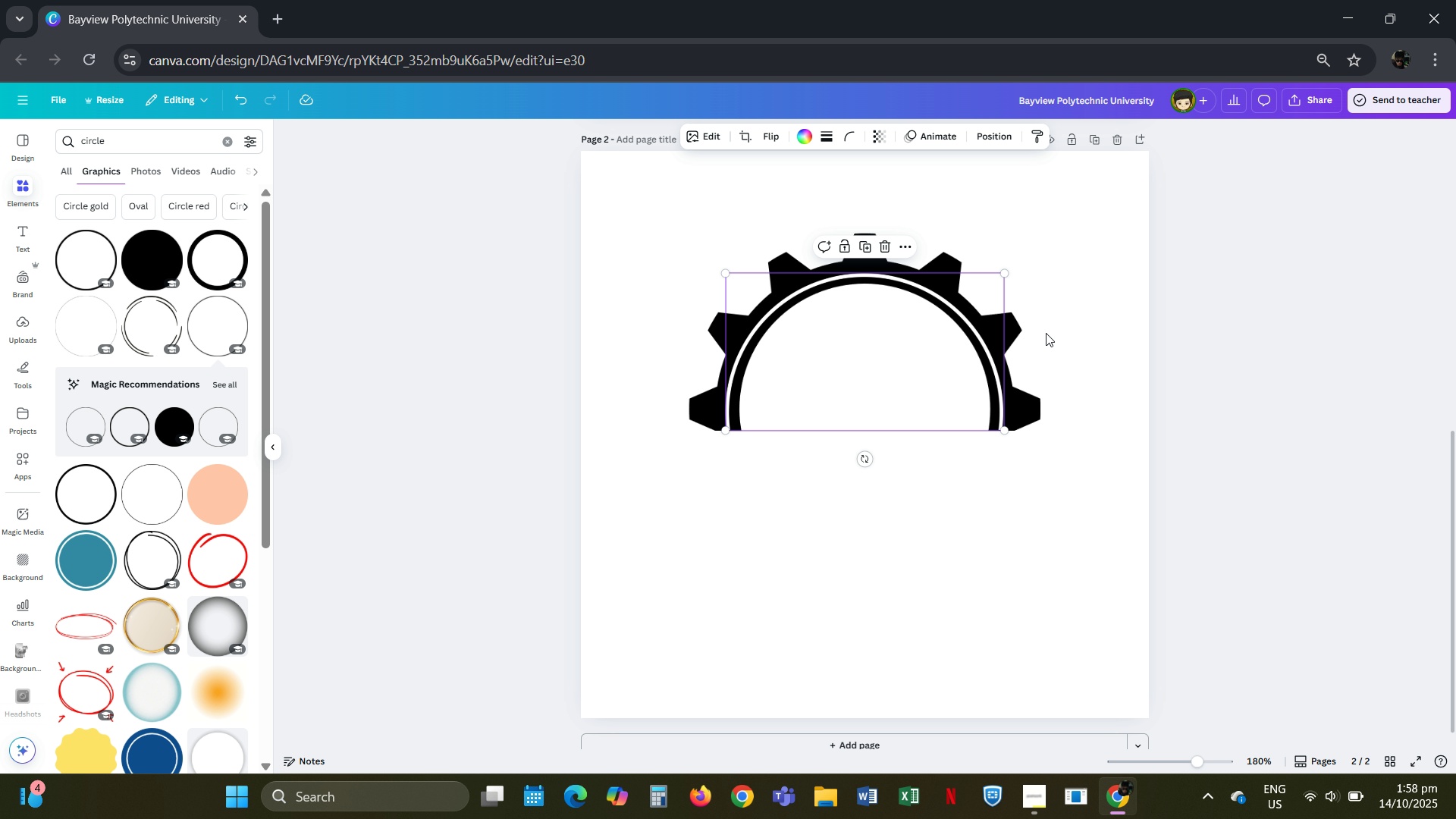 
left_click([1153, 329])
 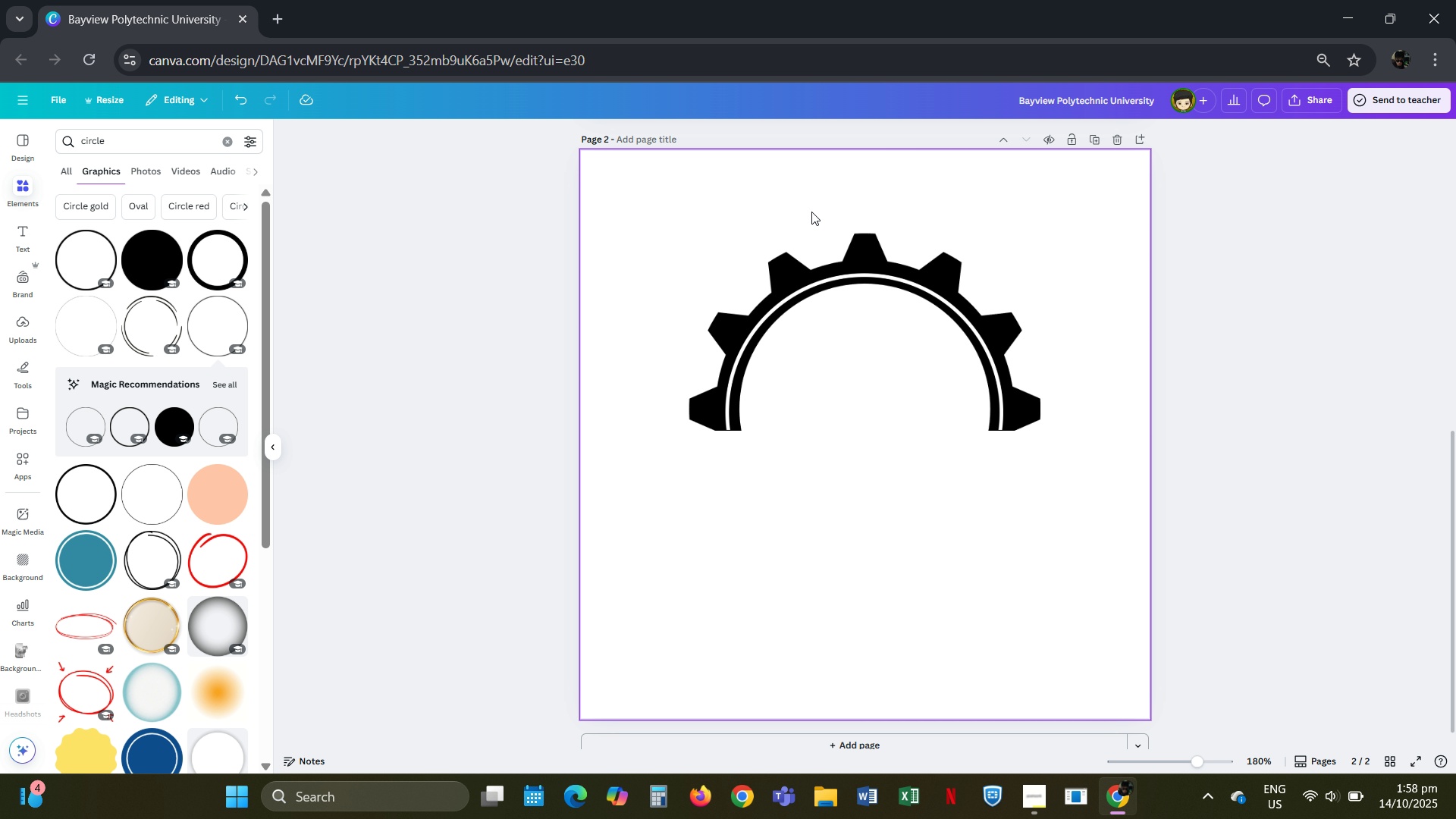 
left_click([855, 237])
 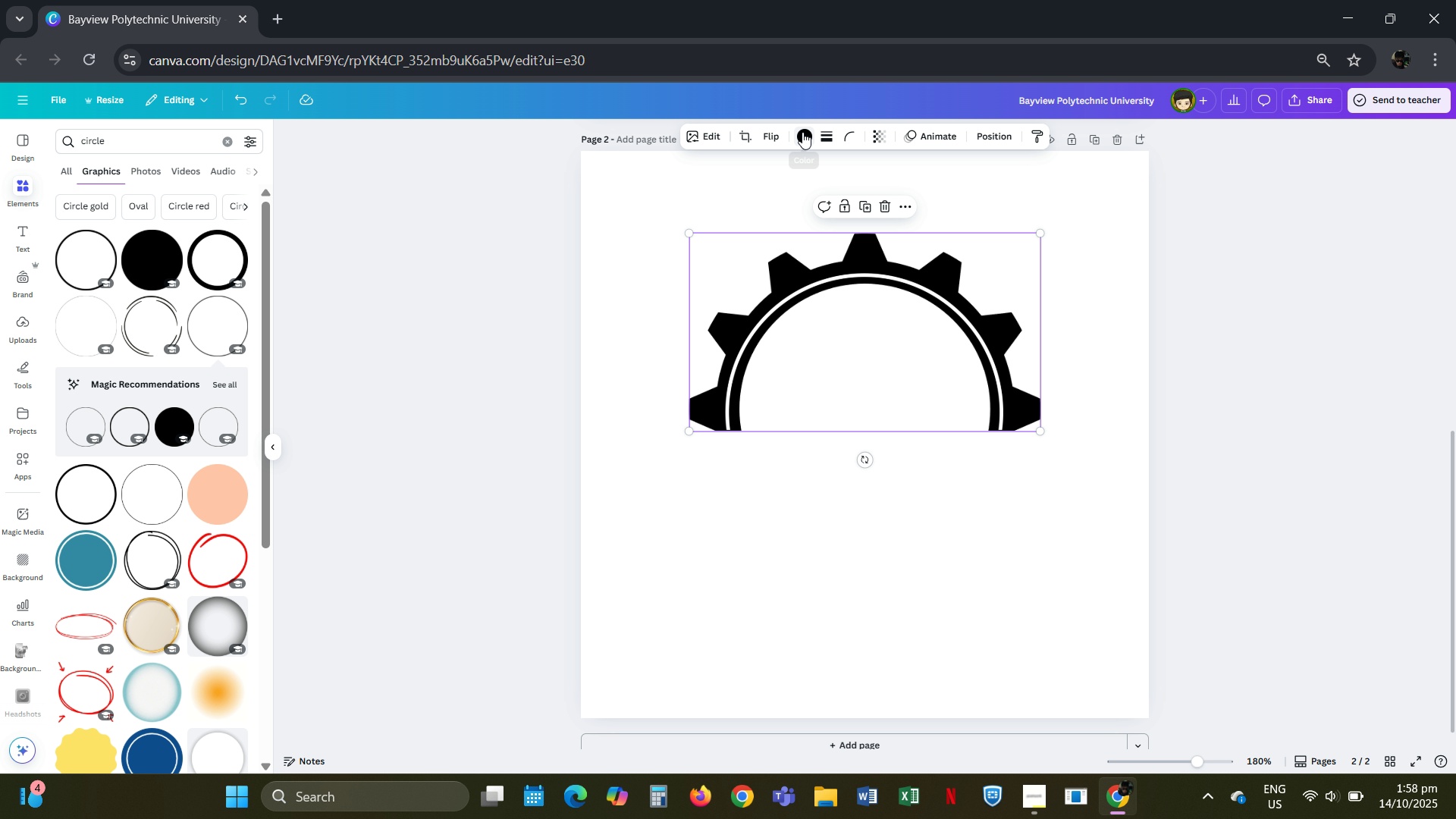 
left_click([802, 132])
 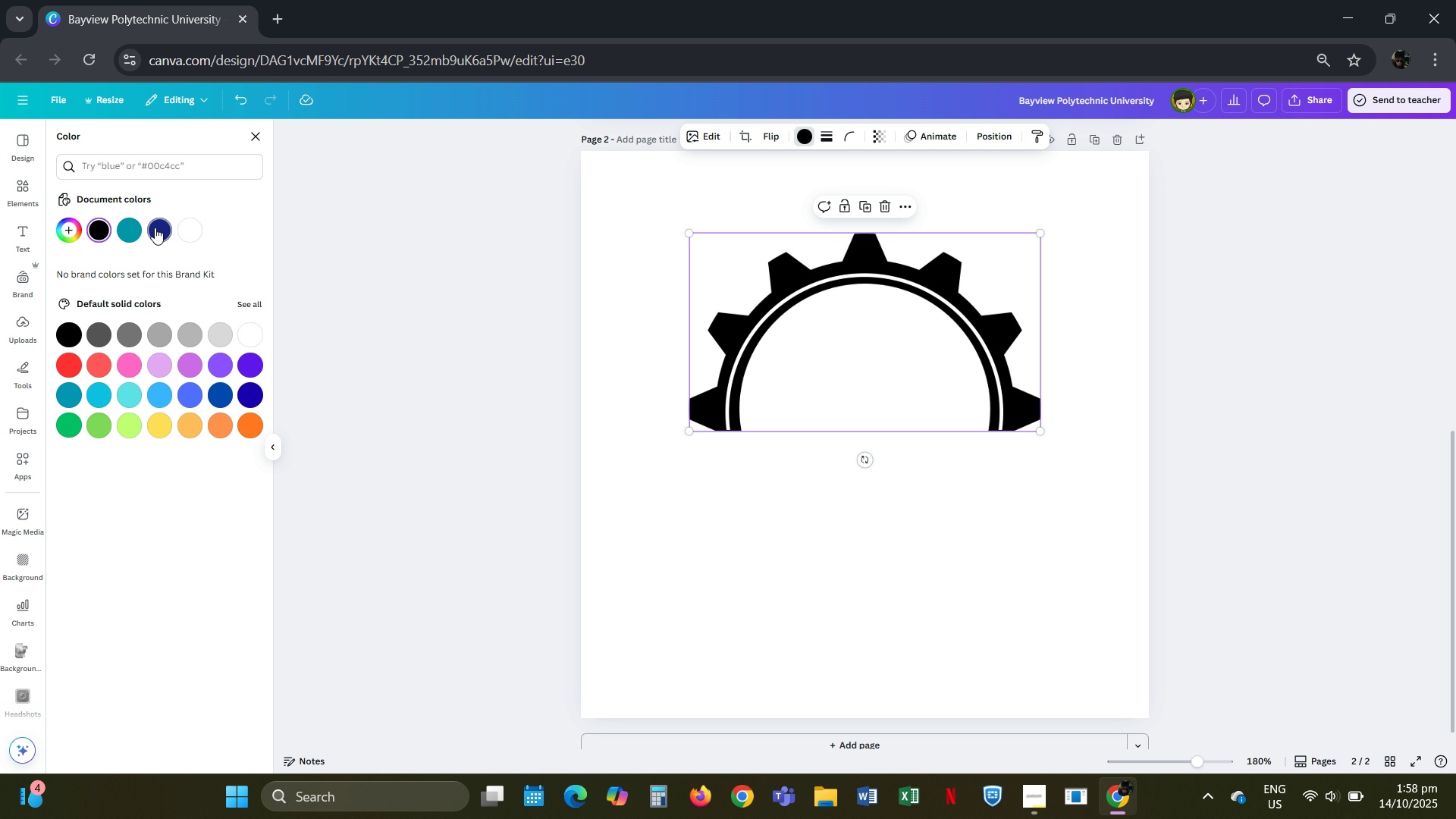 
left_click([155, 228])
 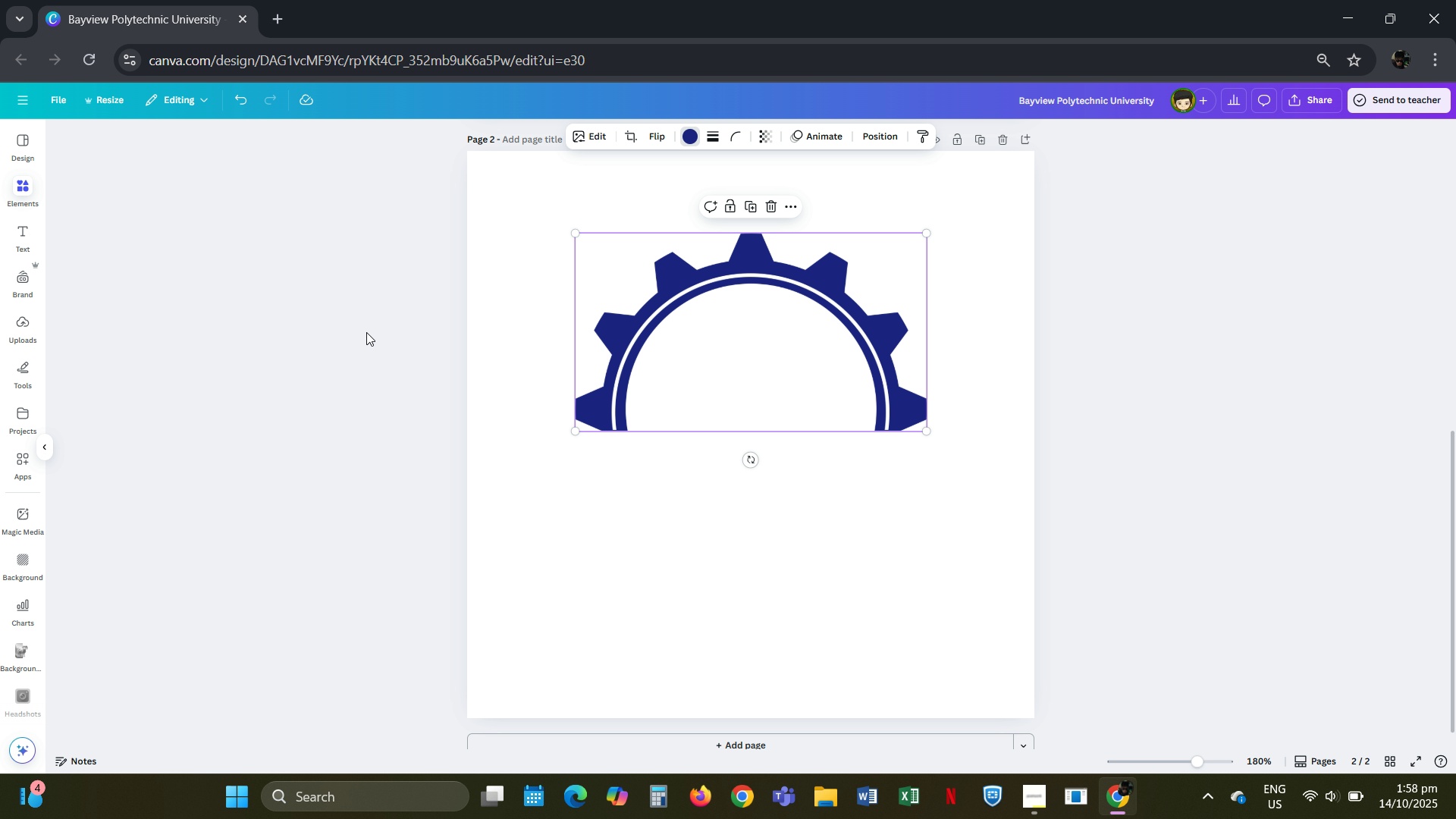 
double_click([366, 332])